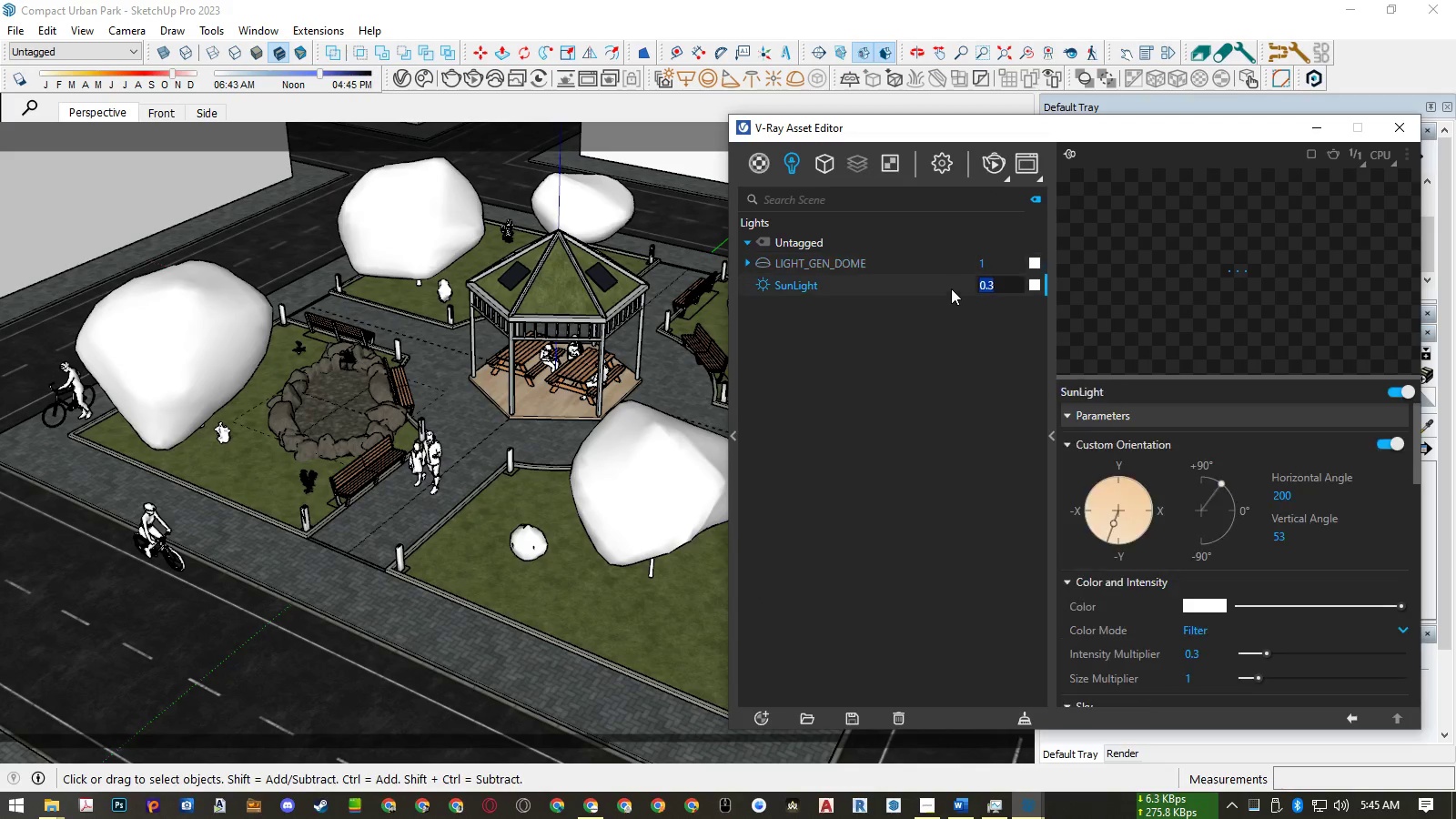 
key(NumpadEnter)
 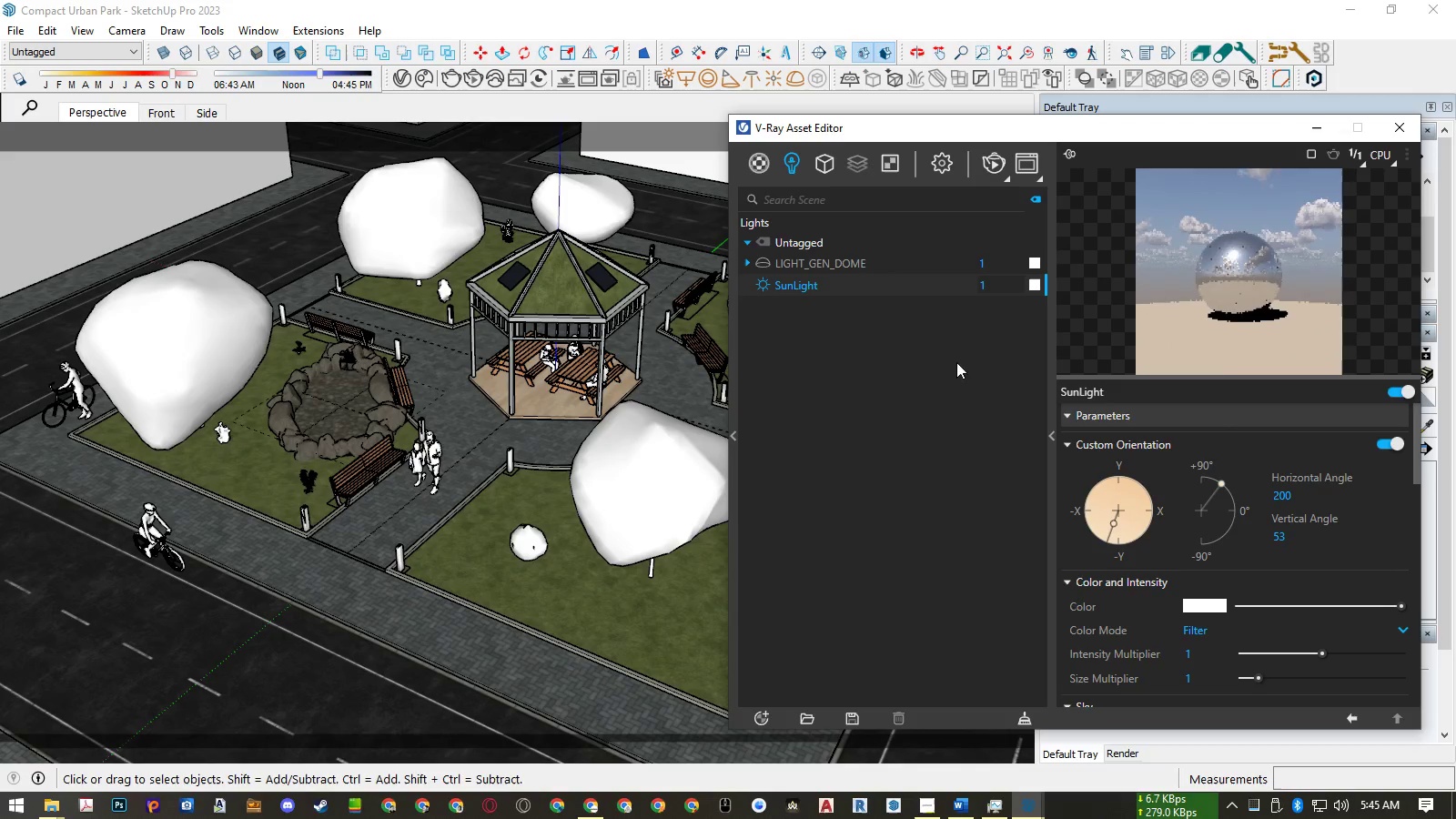 
left_click([956, 400])
 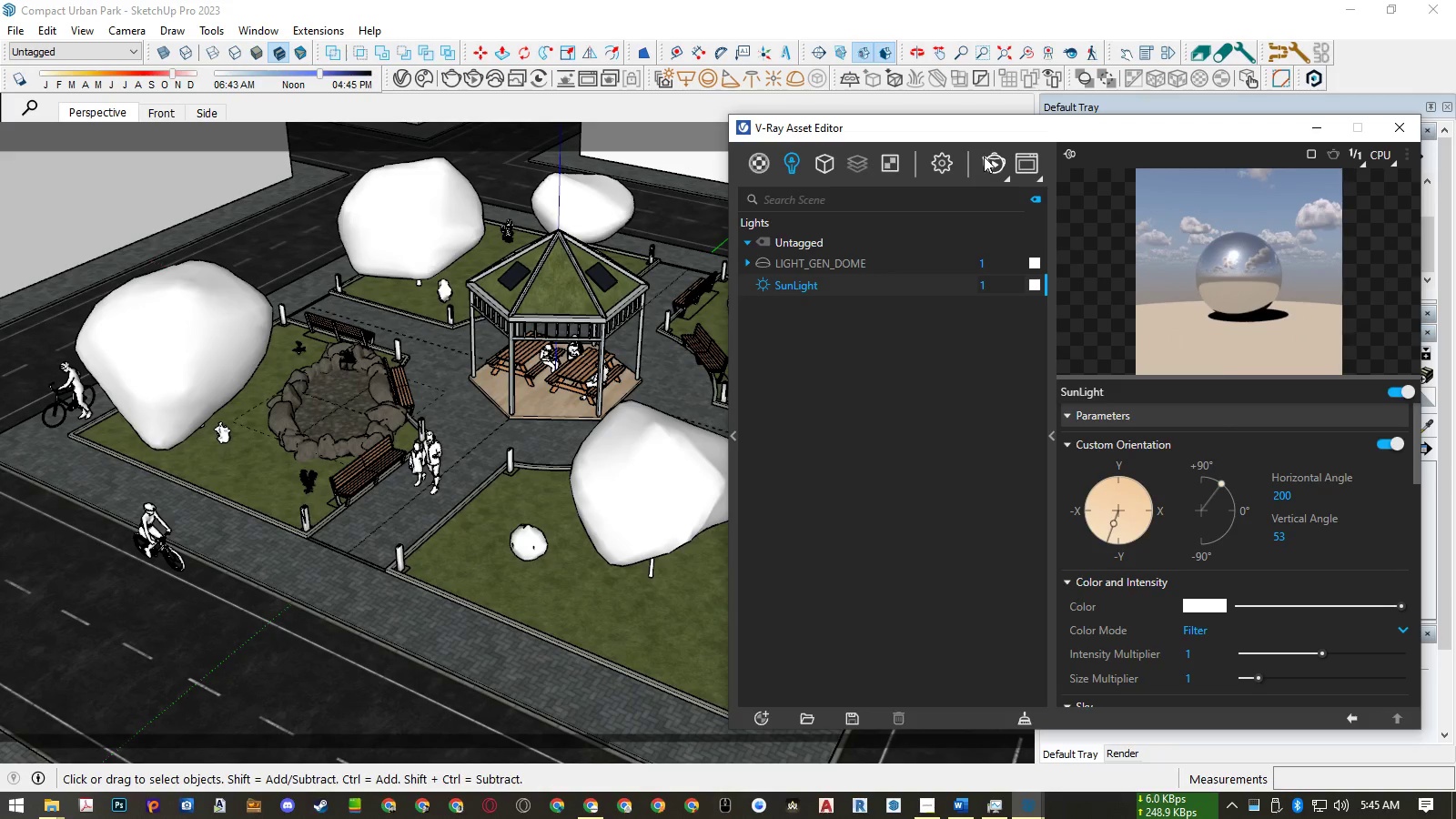 
left_click([990, 157])
 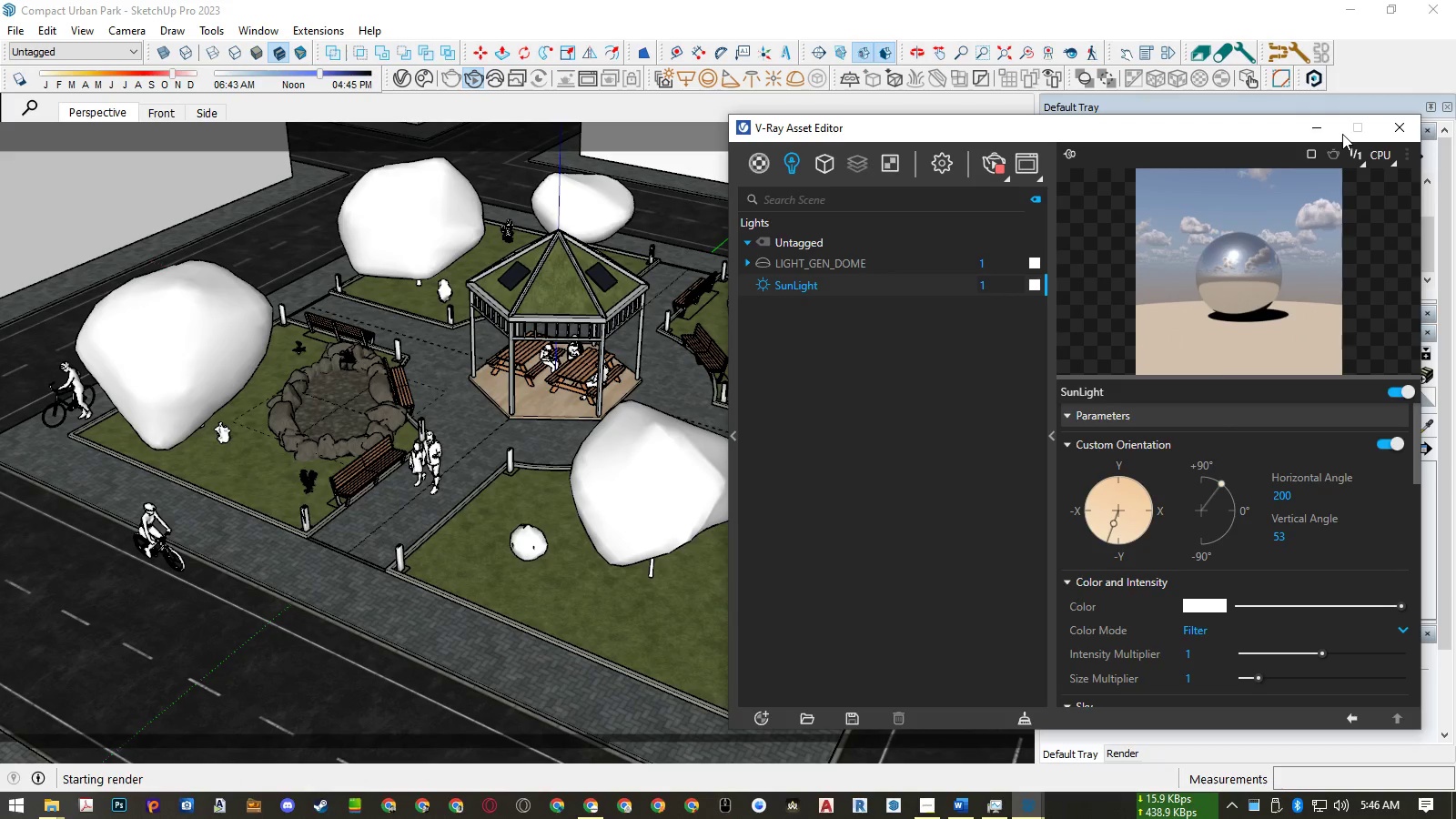 
wait(5.79)
 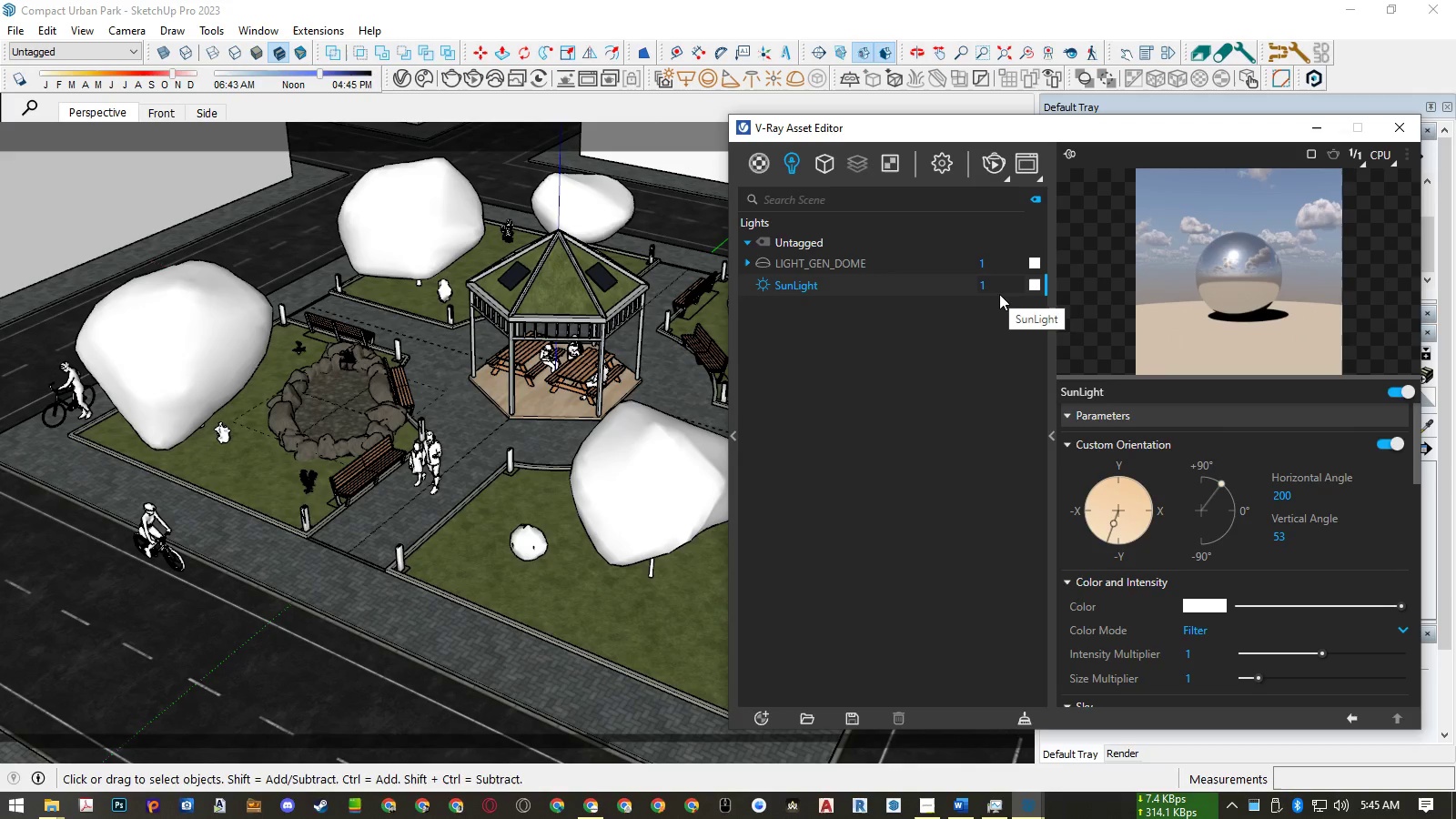 
left_click([1395, 130])
 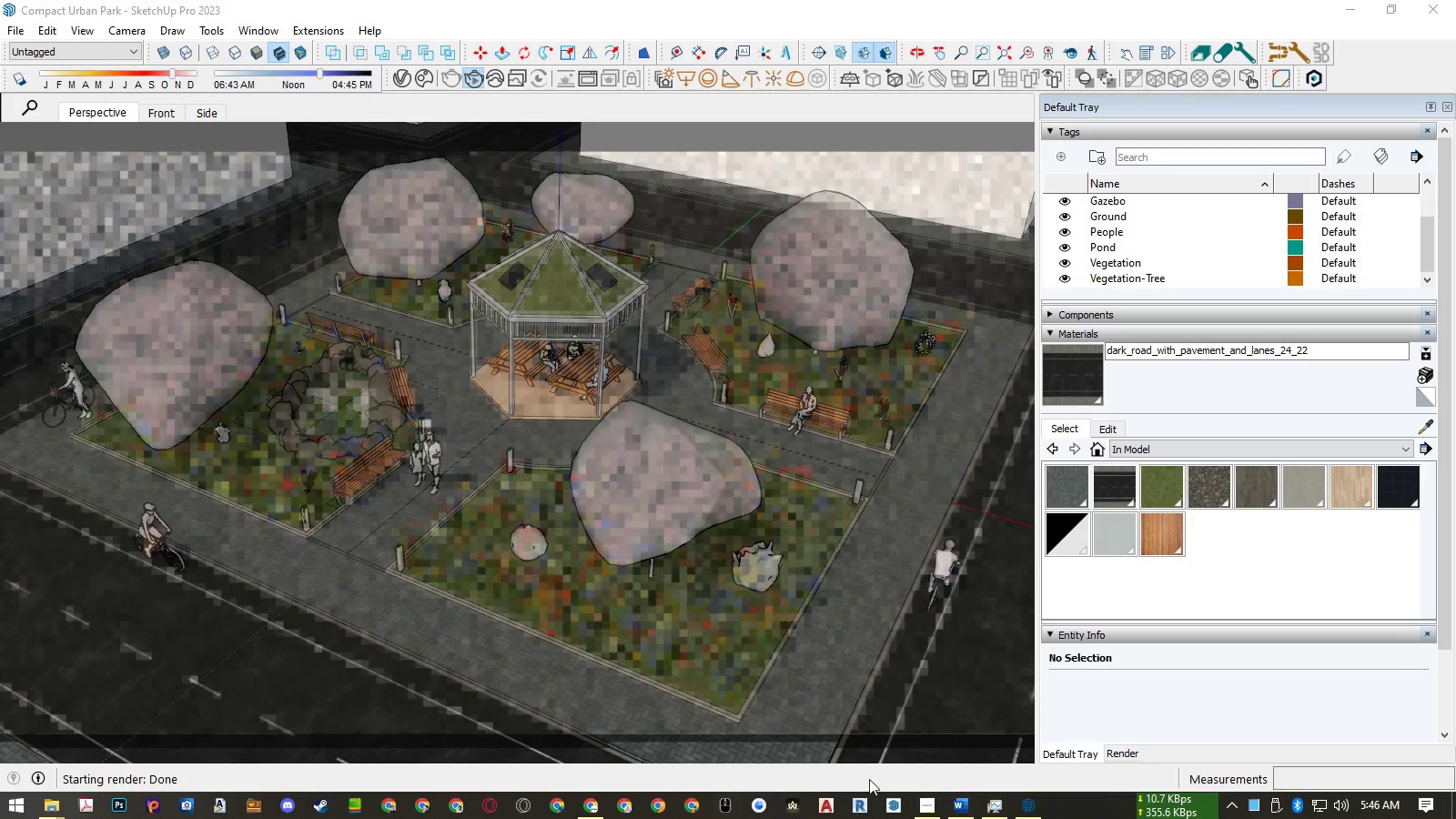 
wait(5.38)
 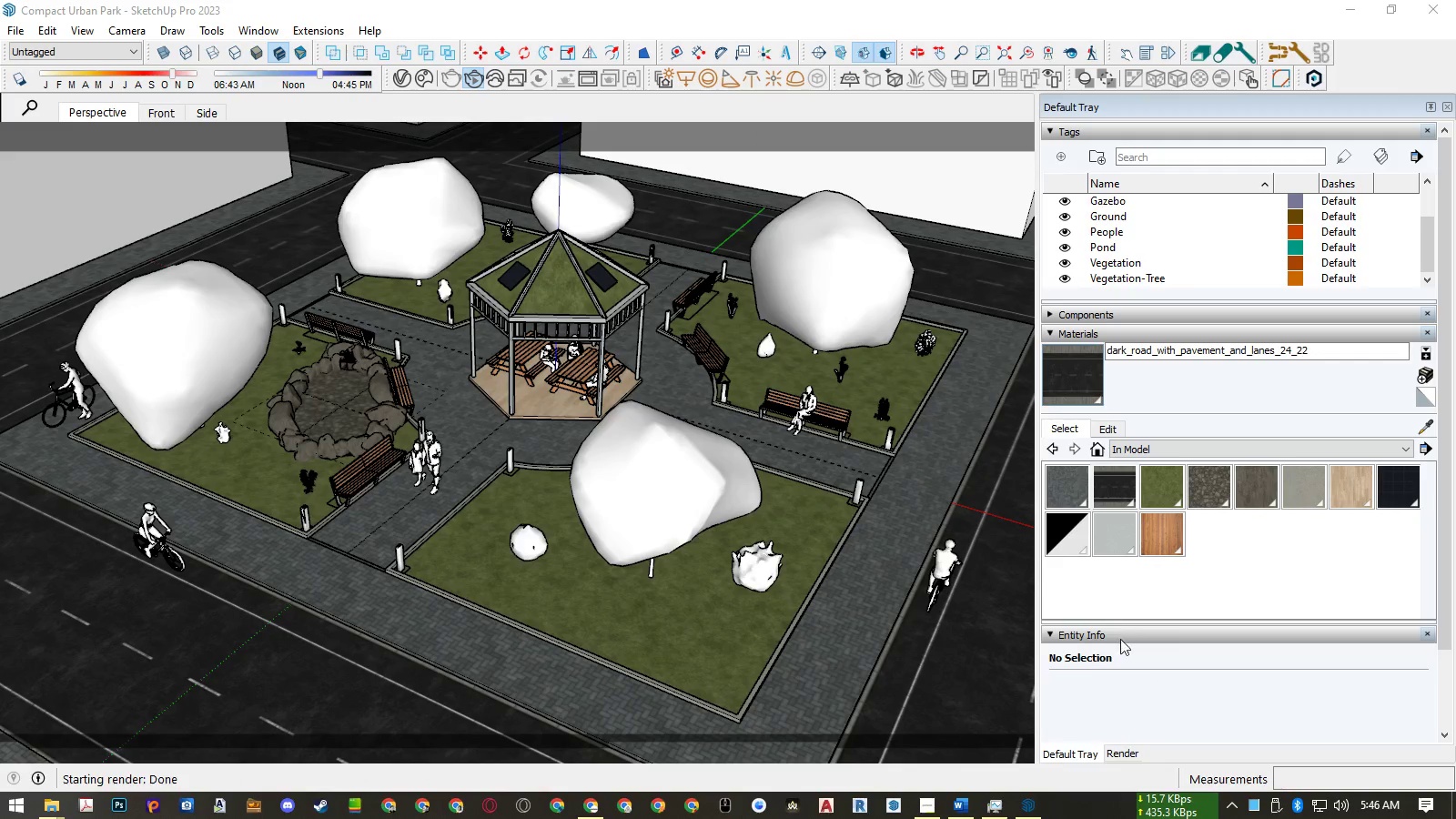 
left_click([54, 799])
 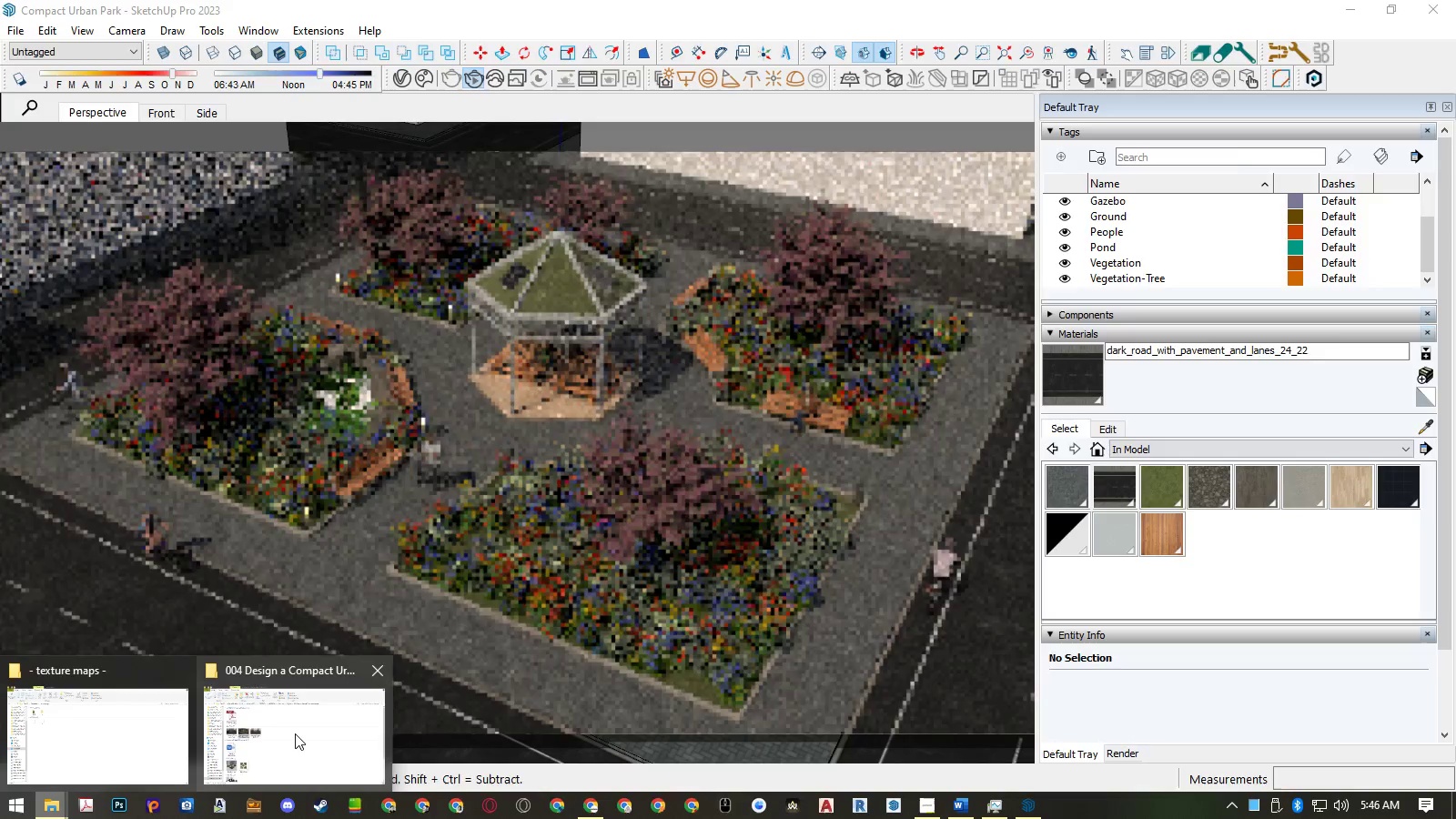 
left_click([295, 733])
 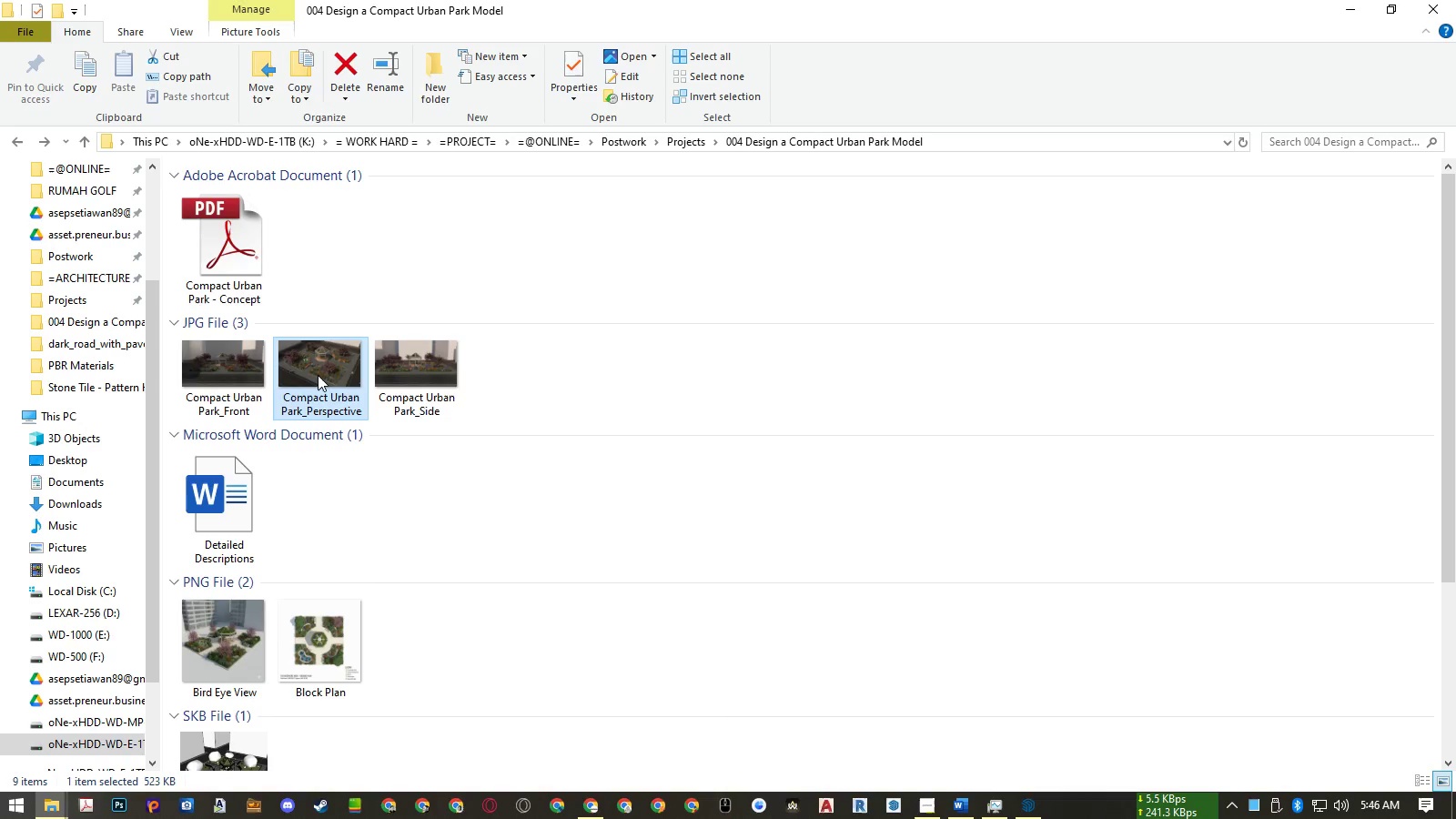 
double_click([318, 375])
 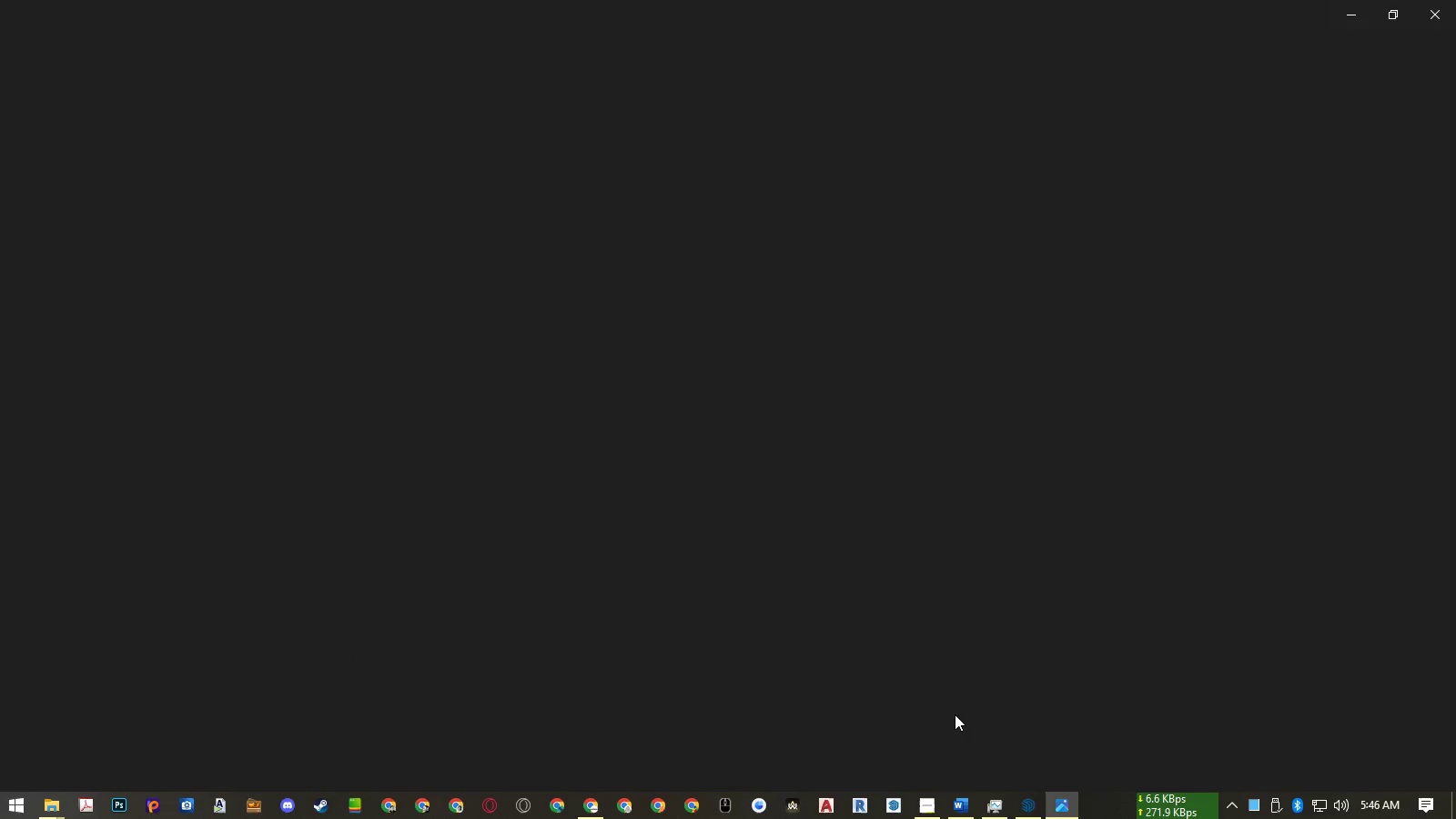 
left_click([1030, 810])
 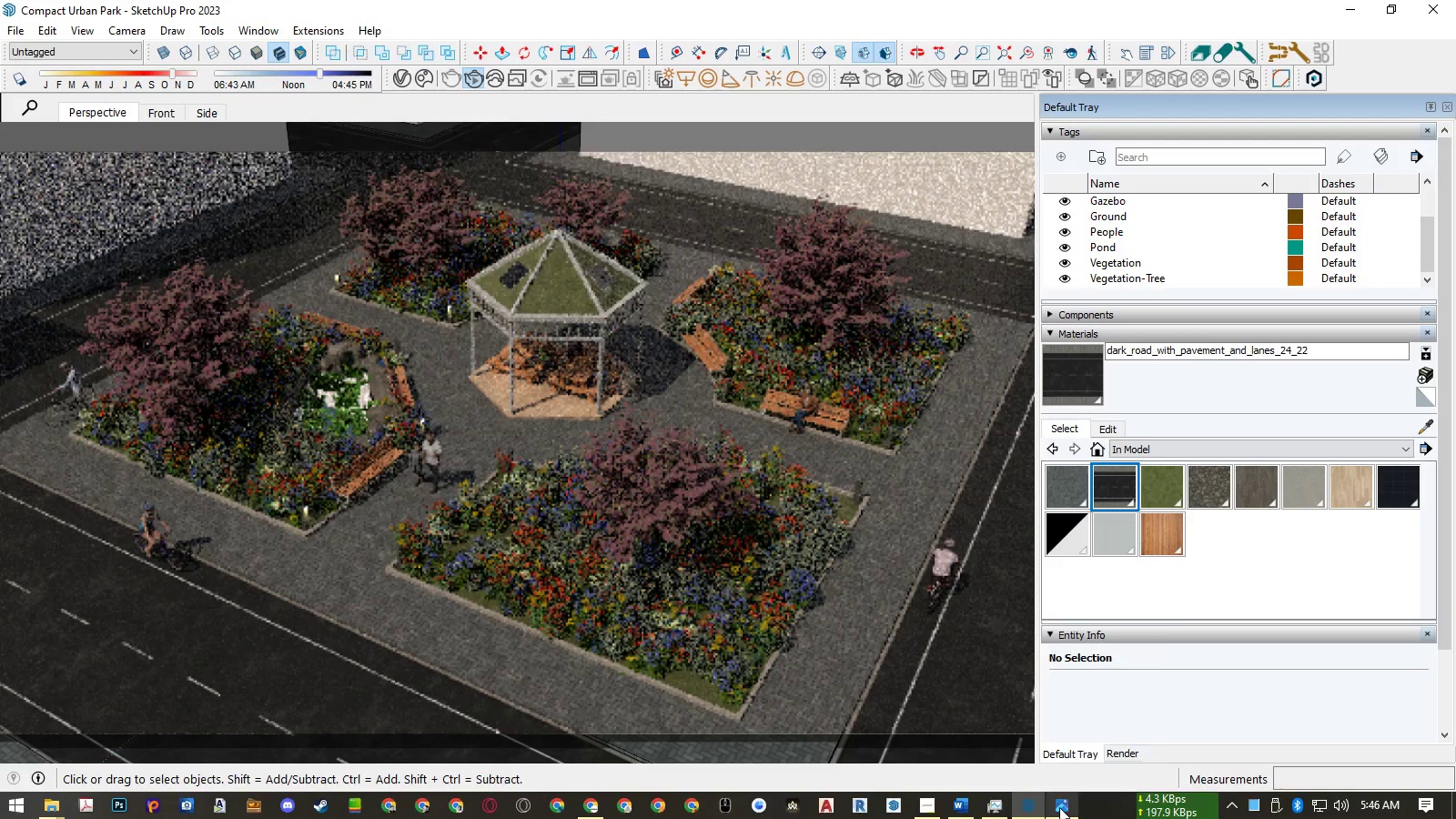 
left_click([1060, 807])
 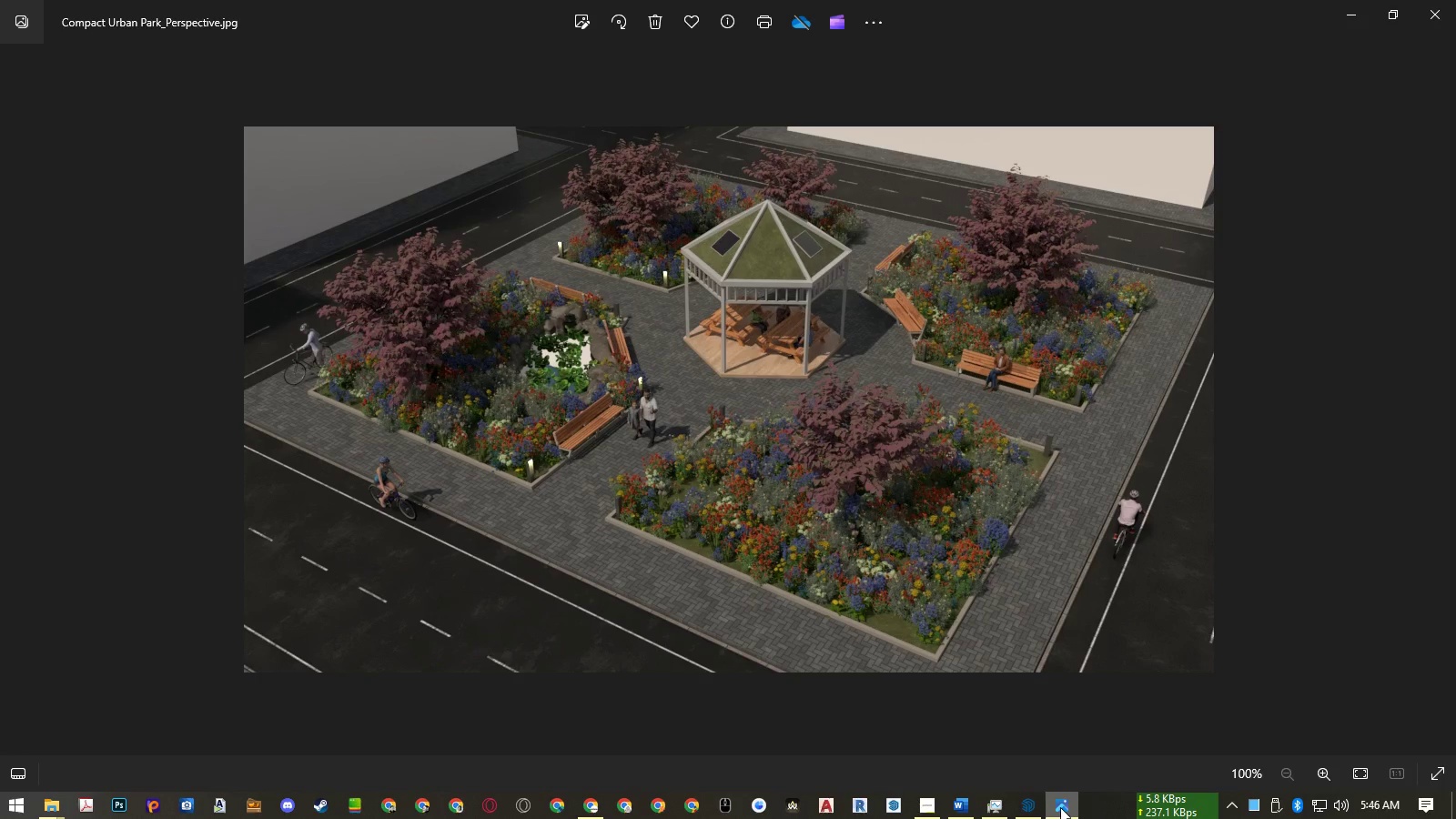 
left_click([1060, 807])
 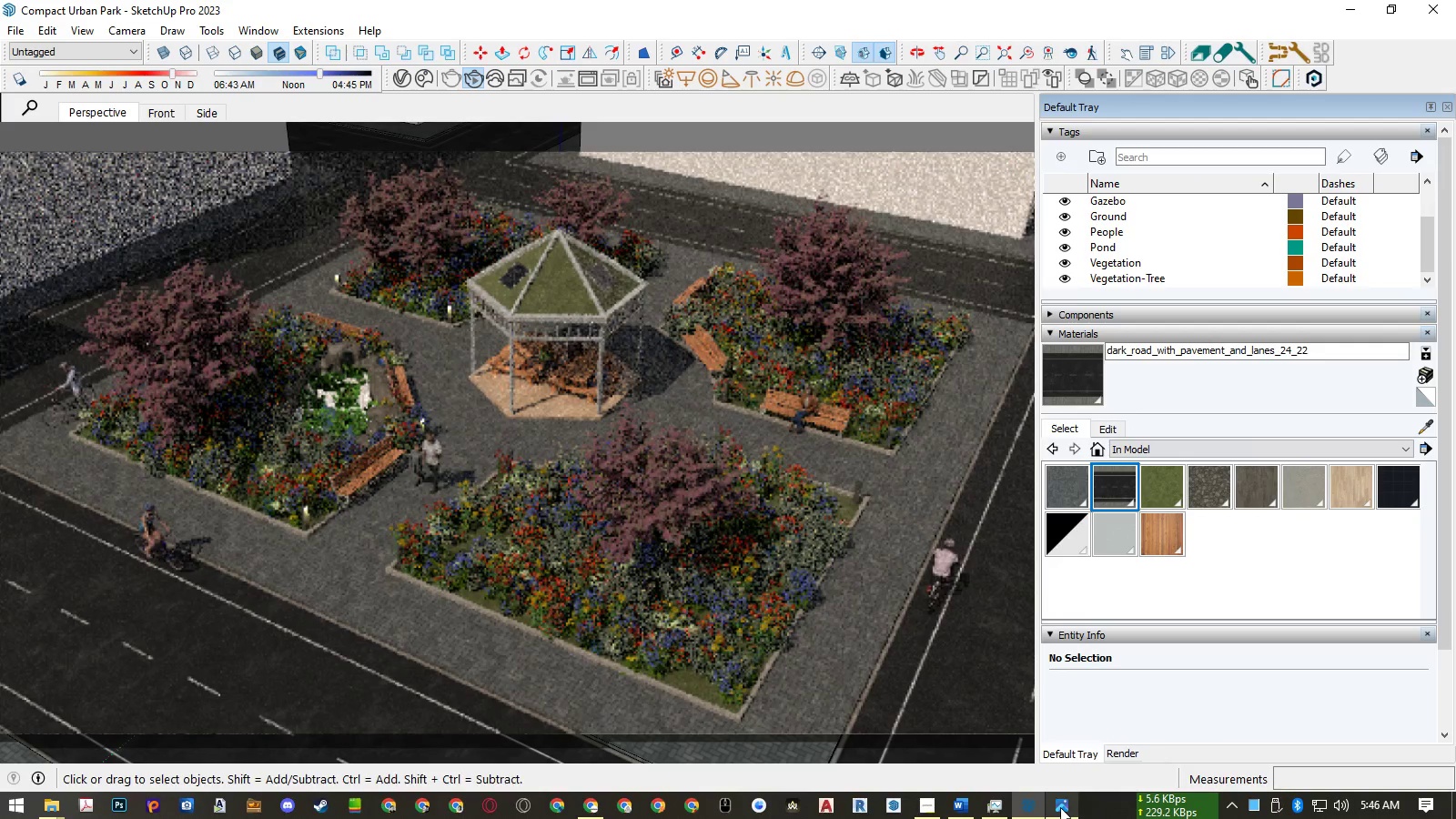 
left_click([1060, 807])
 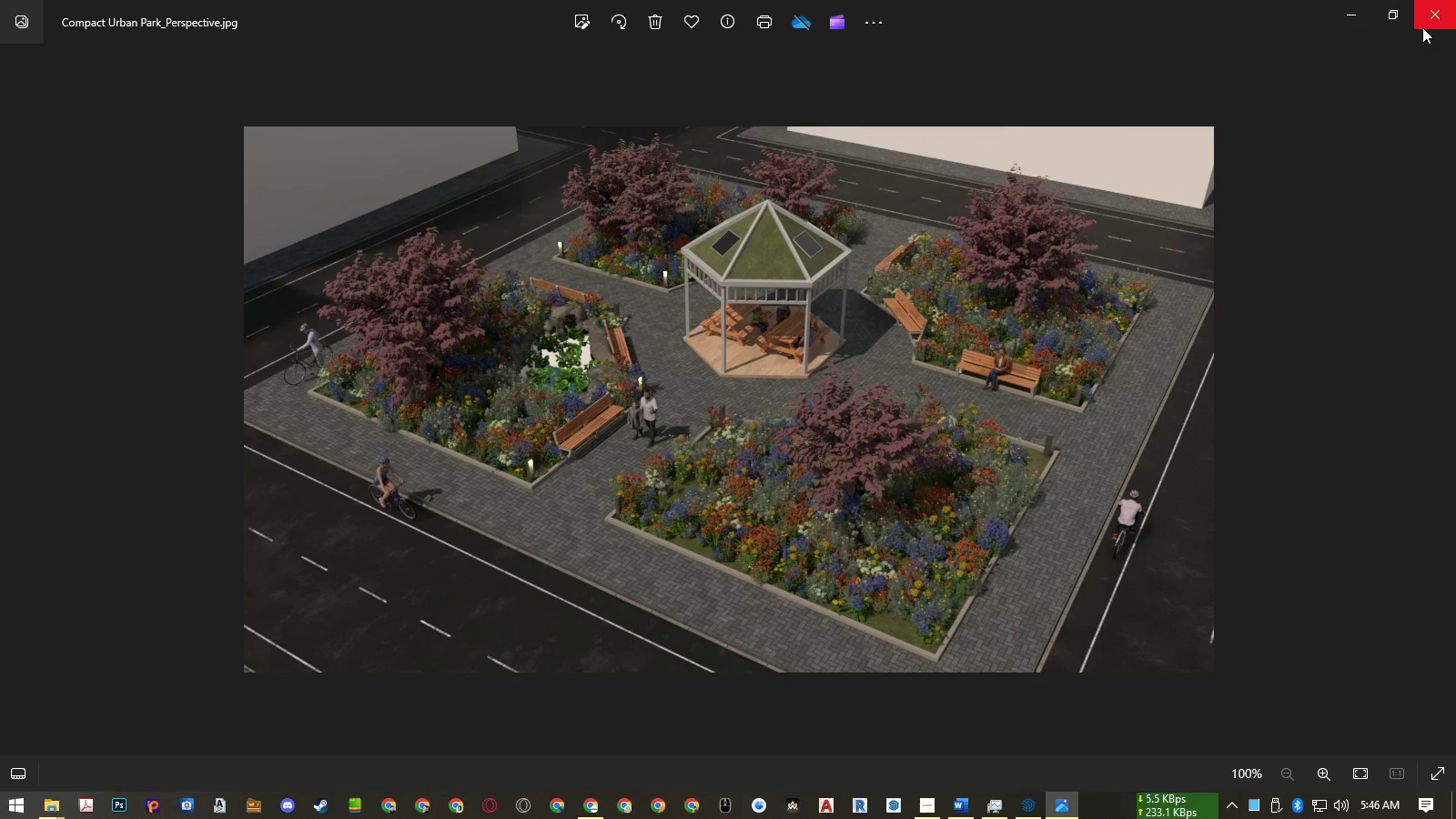 
left_click([1434, 18])
 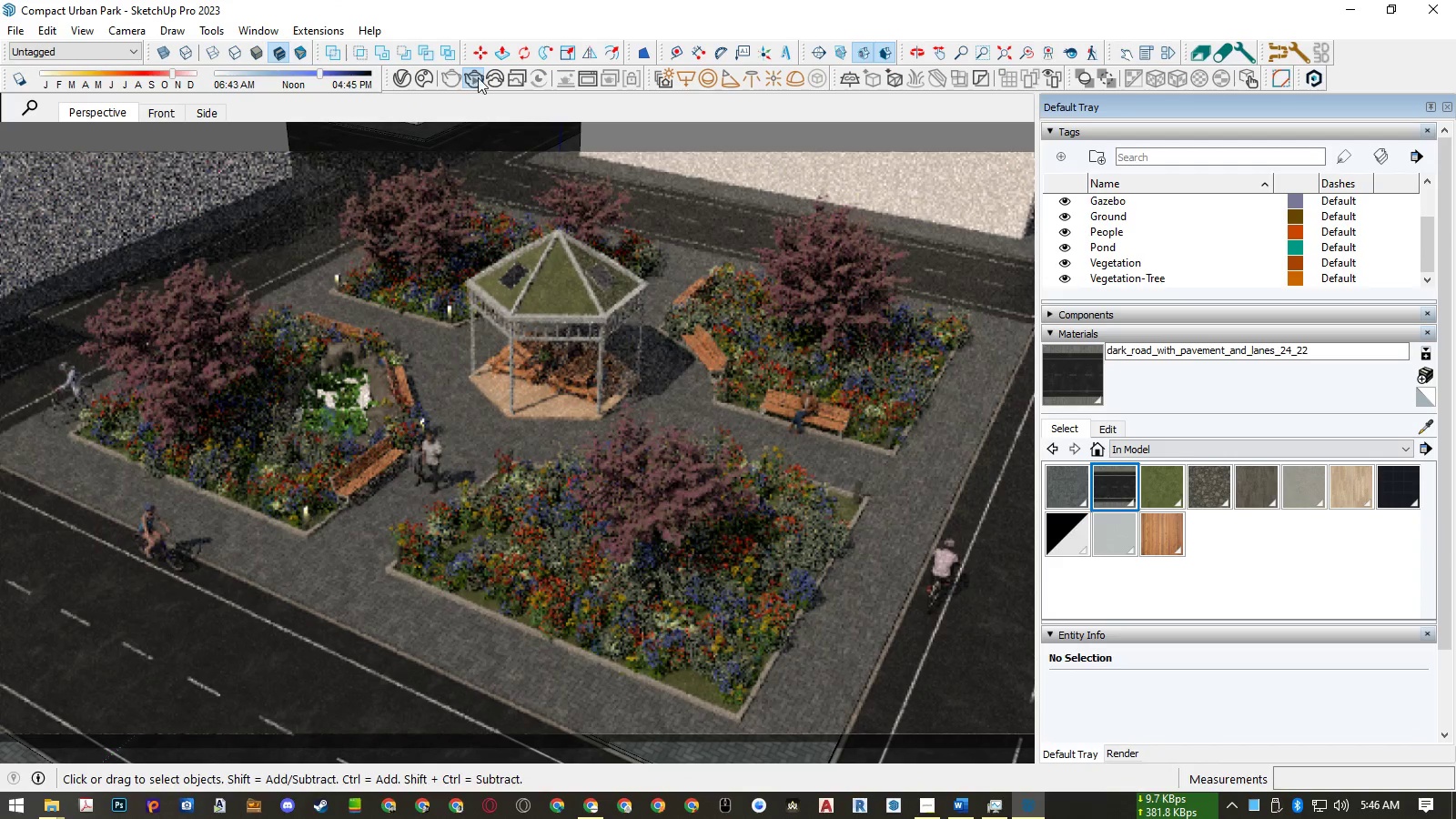 
left_click([478, 77])
 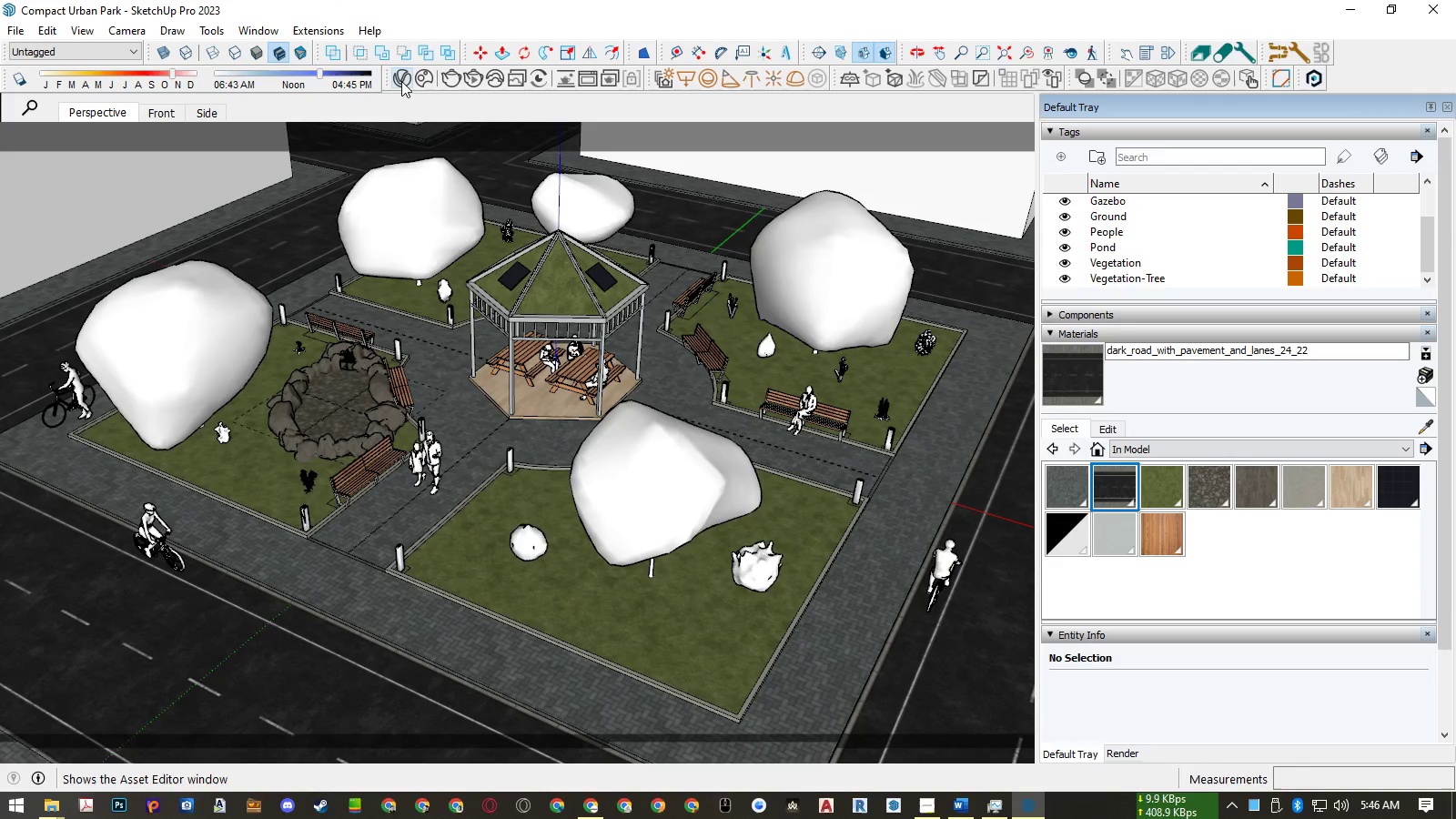 
left_click([401, 81])
 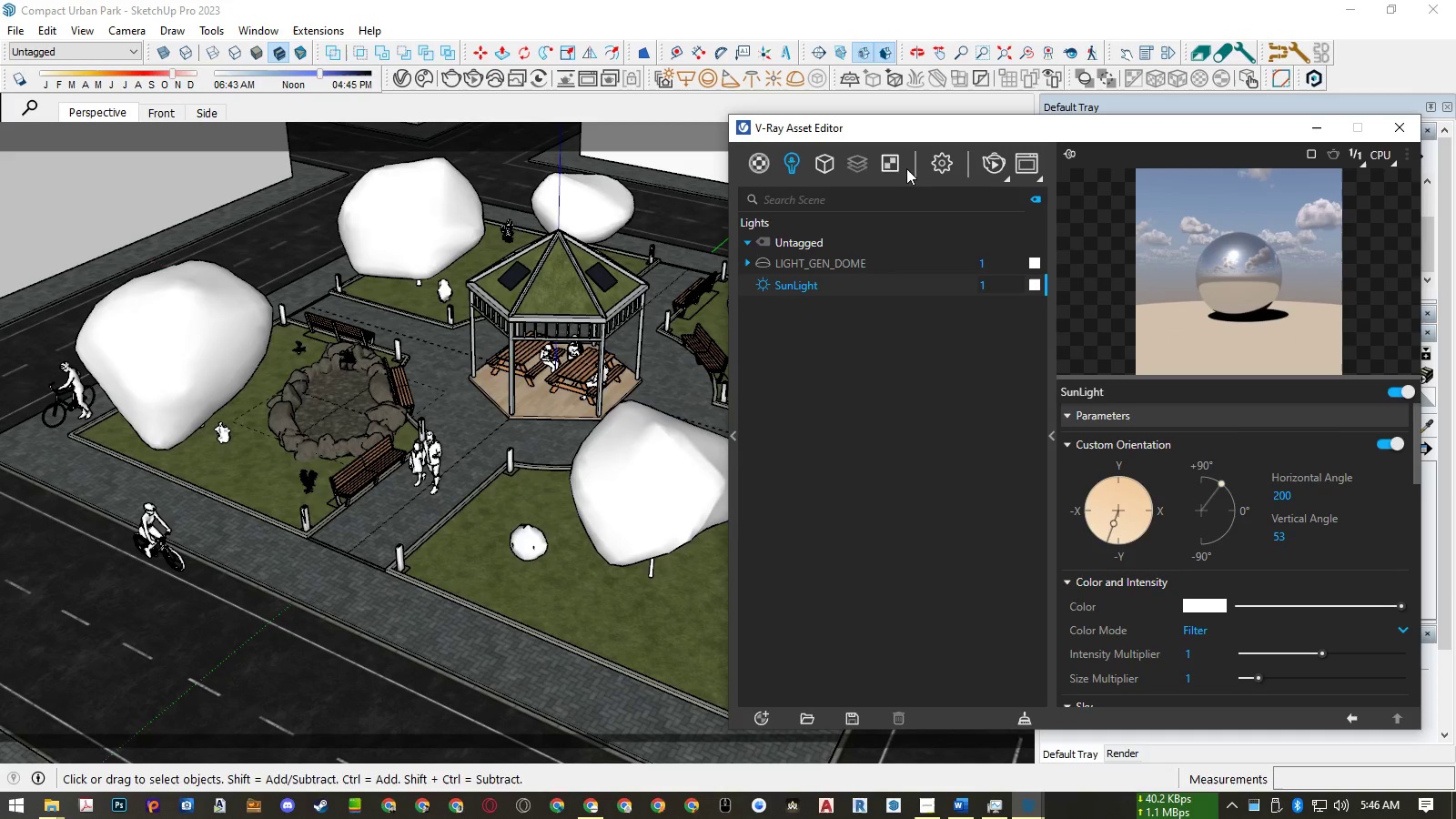 
left_click([937, 158])
 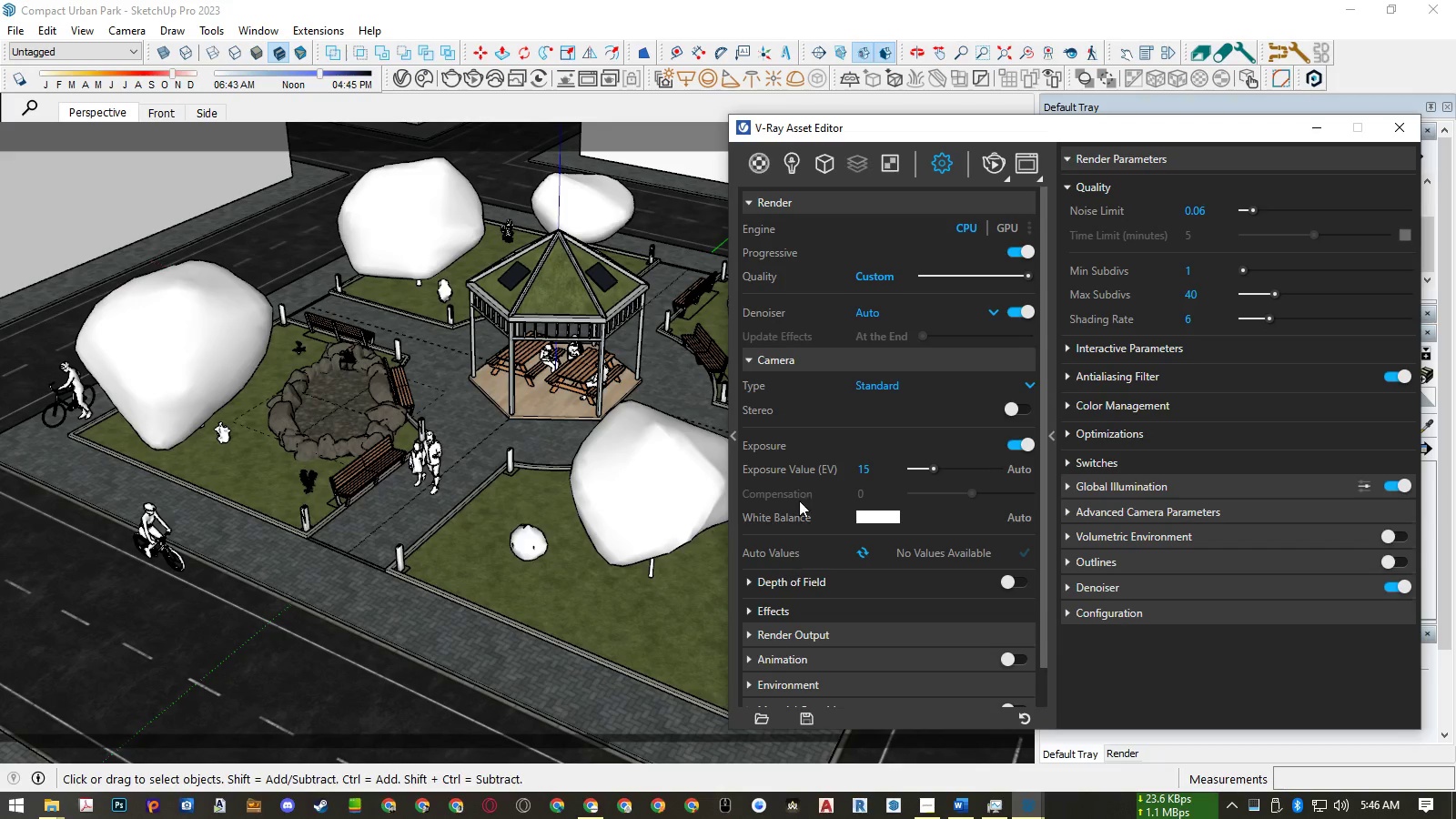 
left_click([805, 363])
 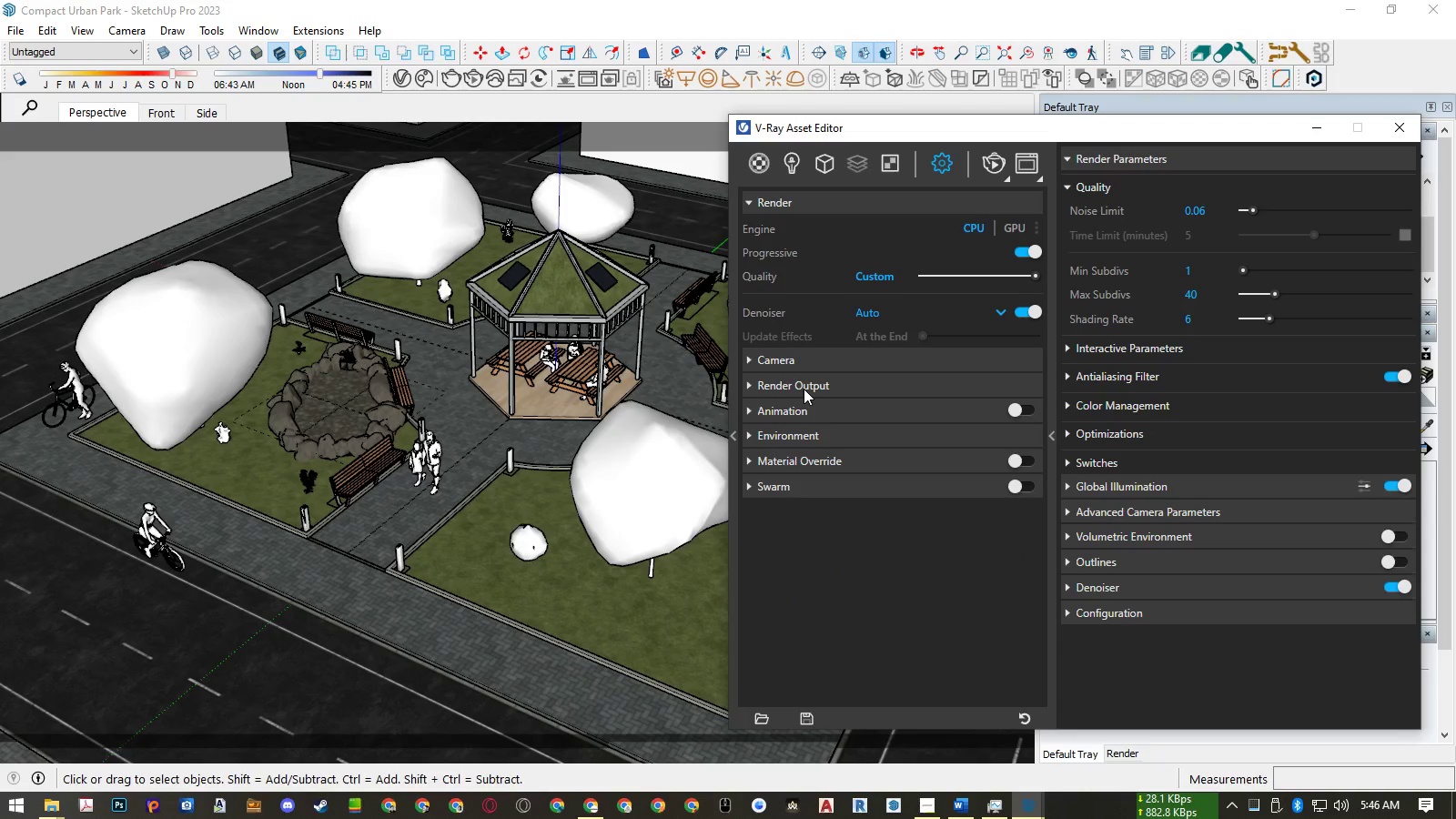 
left_click([804, 389])
 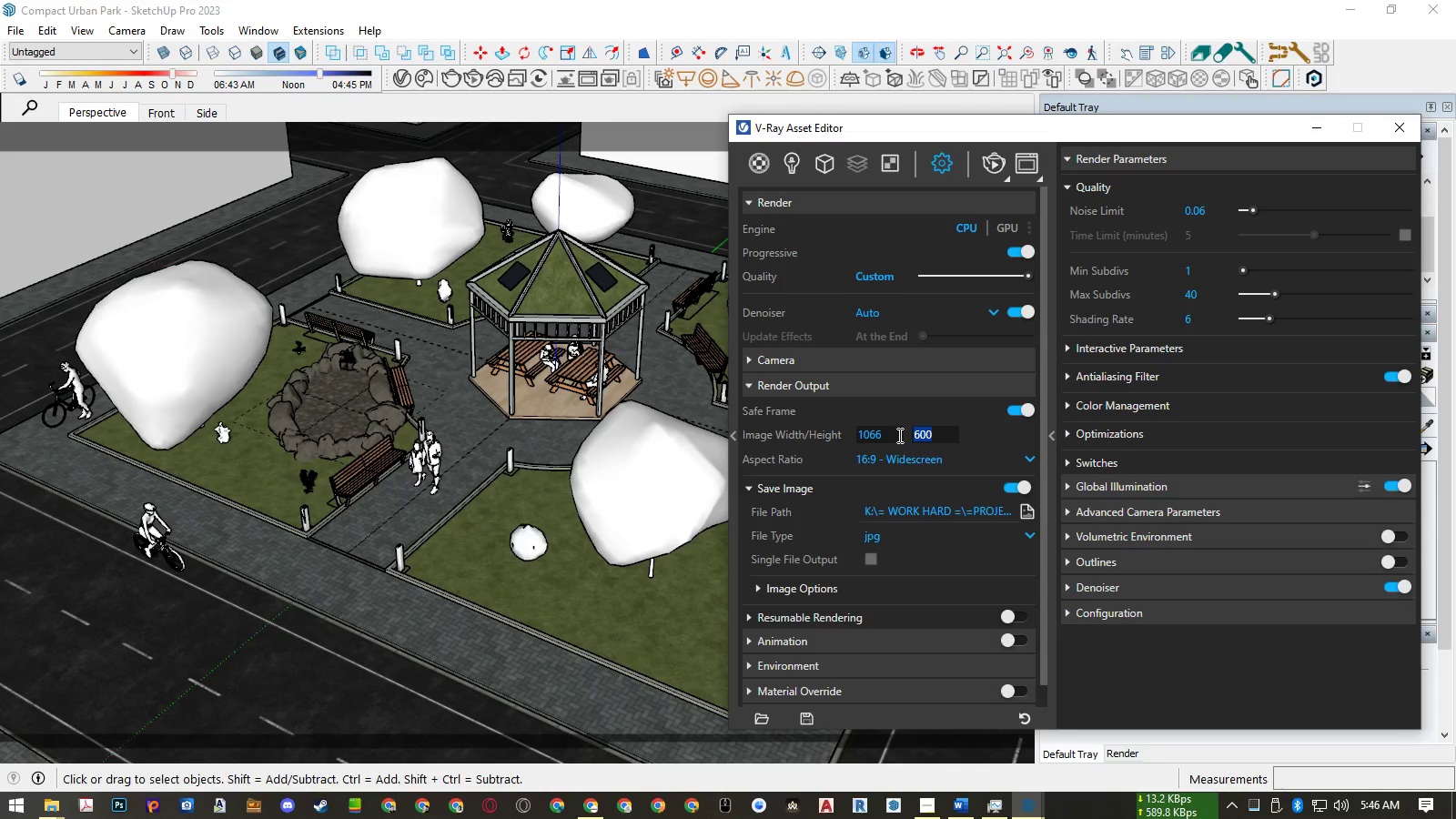 
key(Numpad7)
 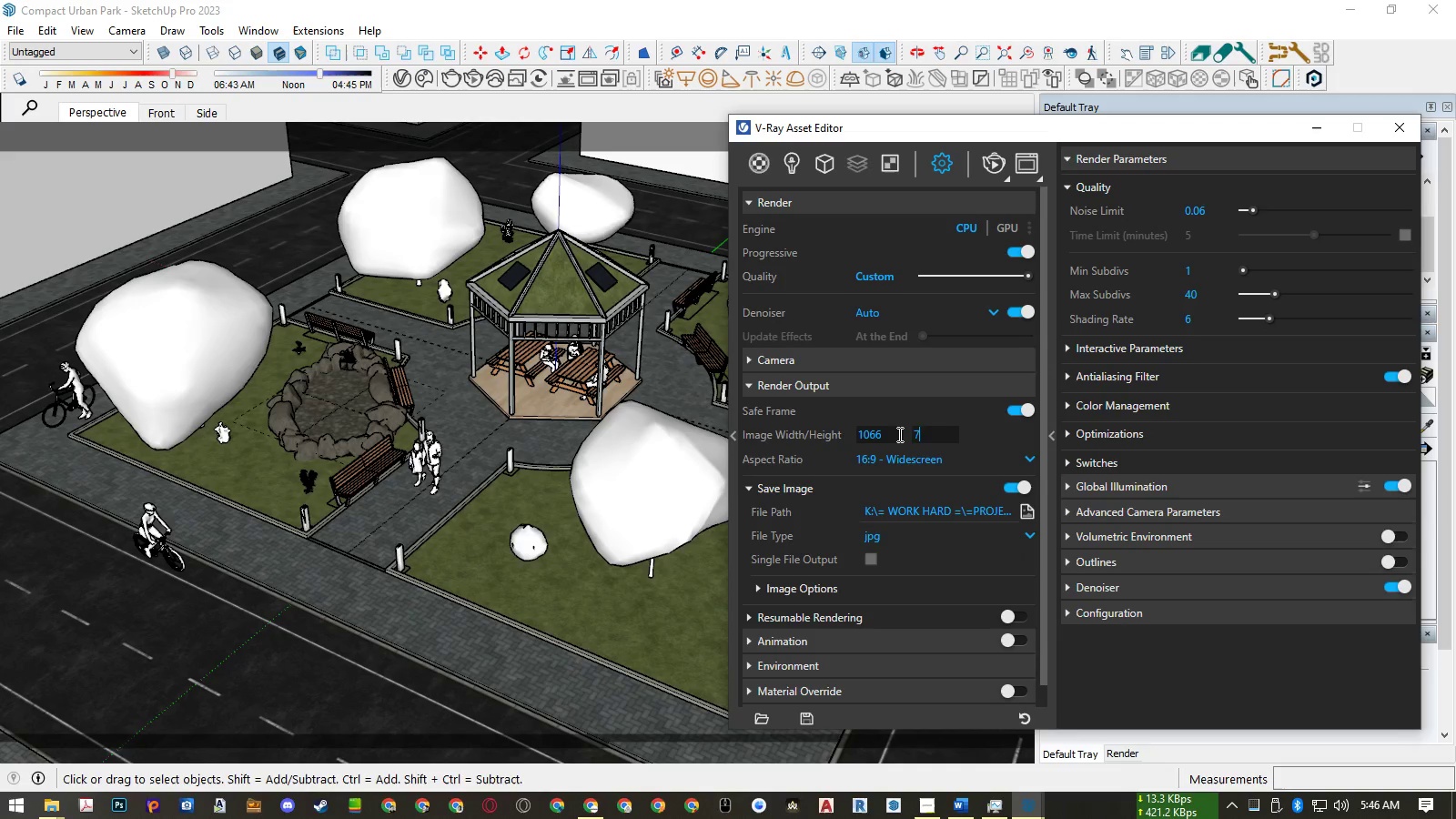 
key(Numpad2)
 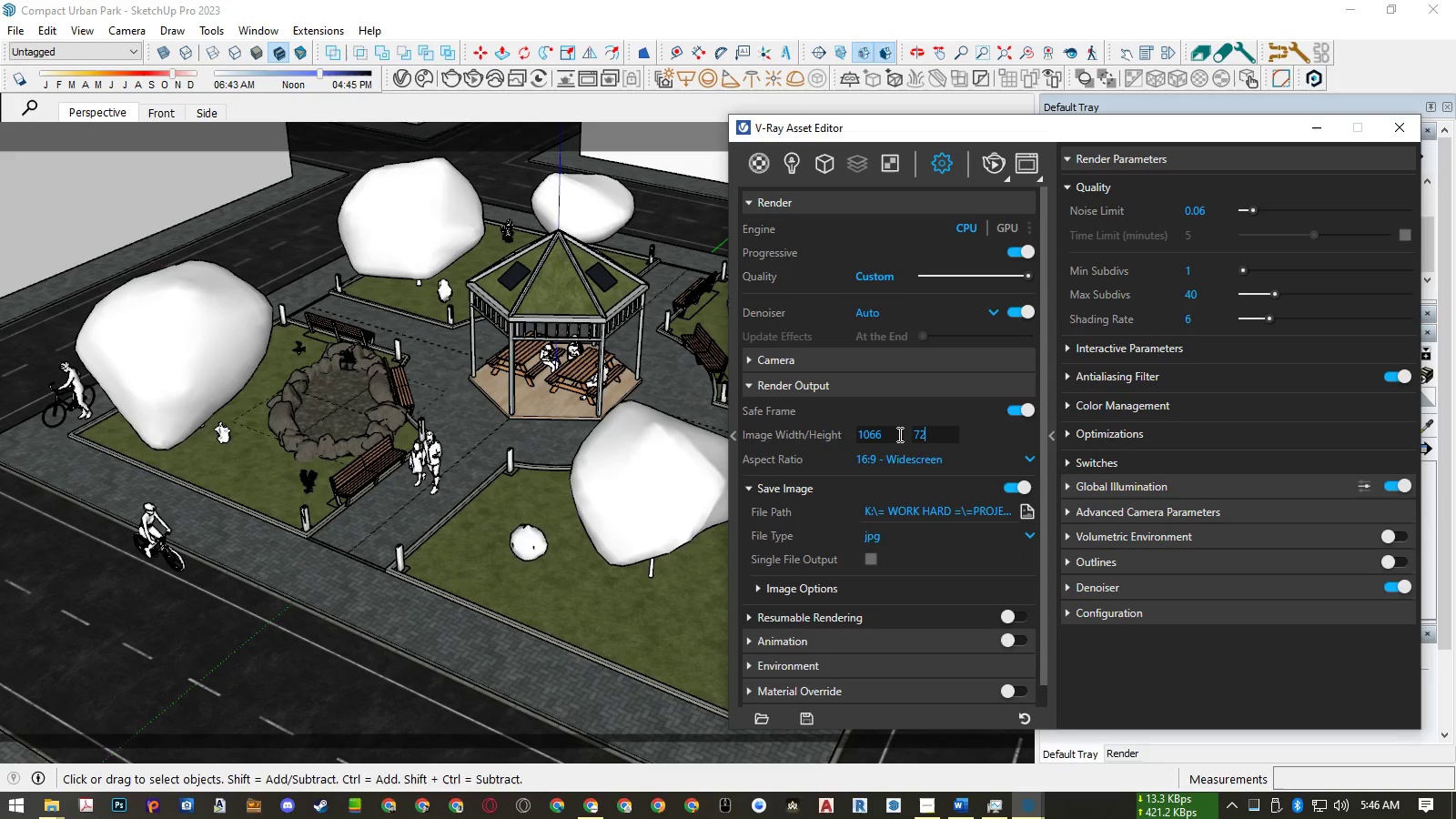 
key(Numpad0)
 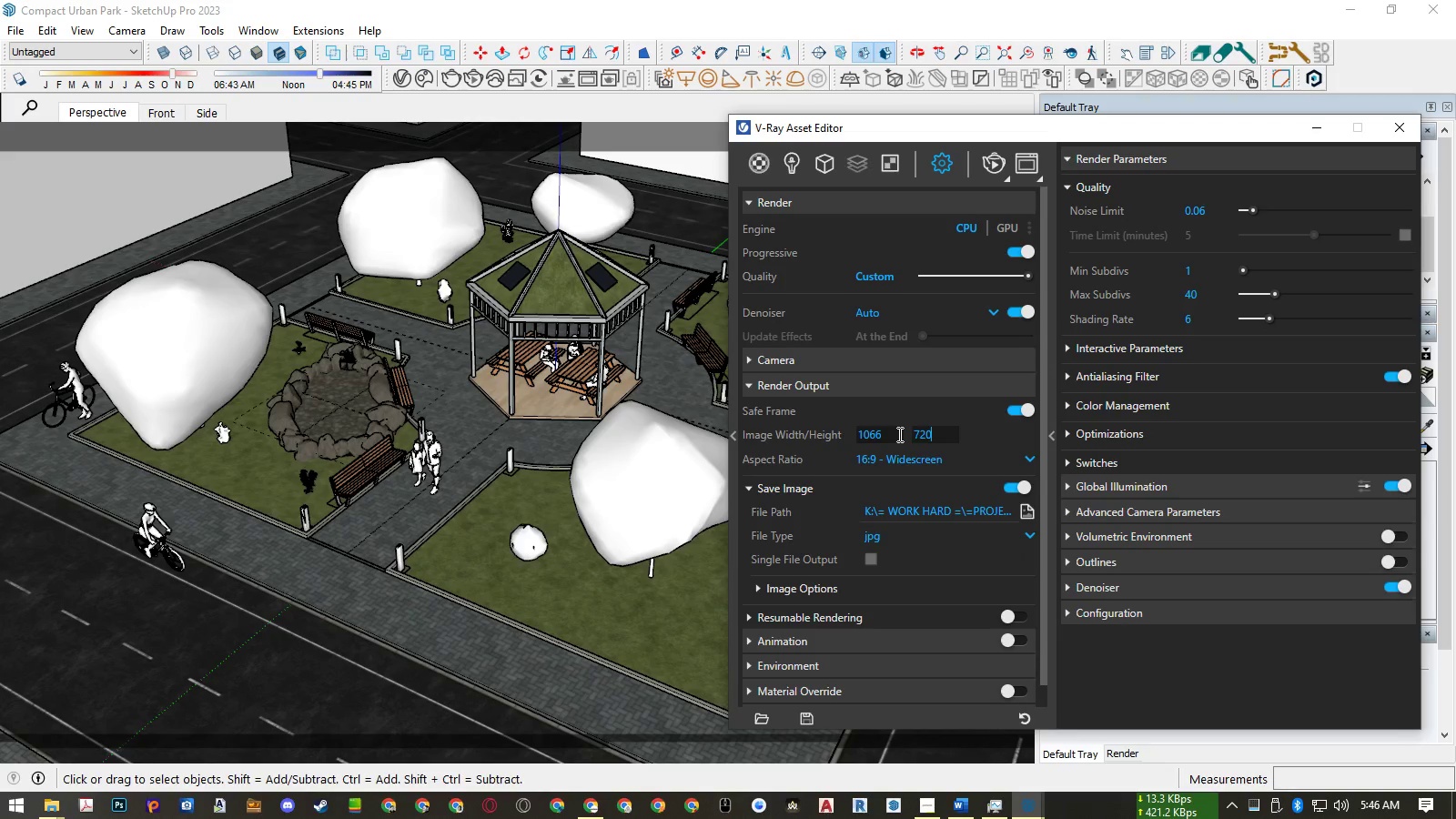 
key(NumpadEnter)
 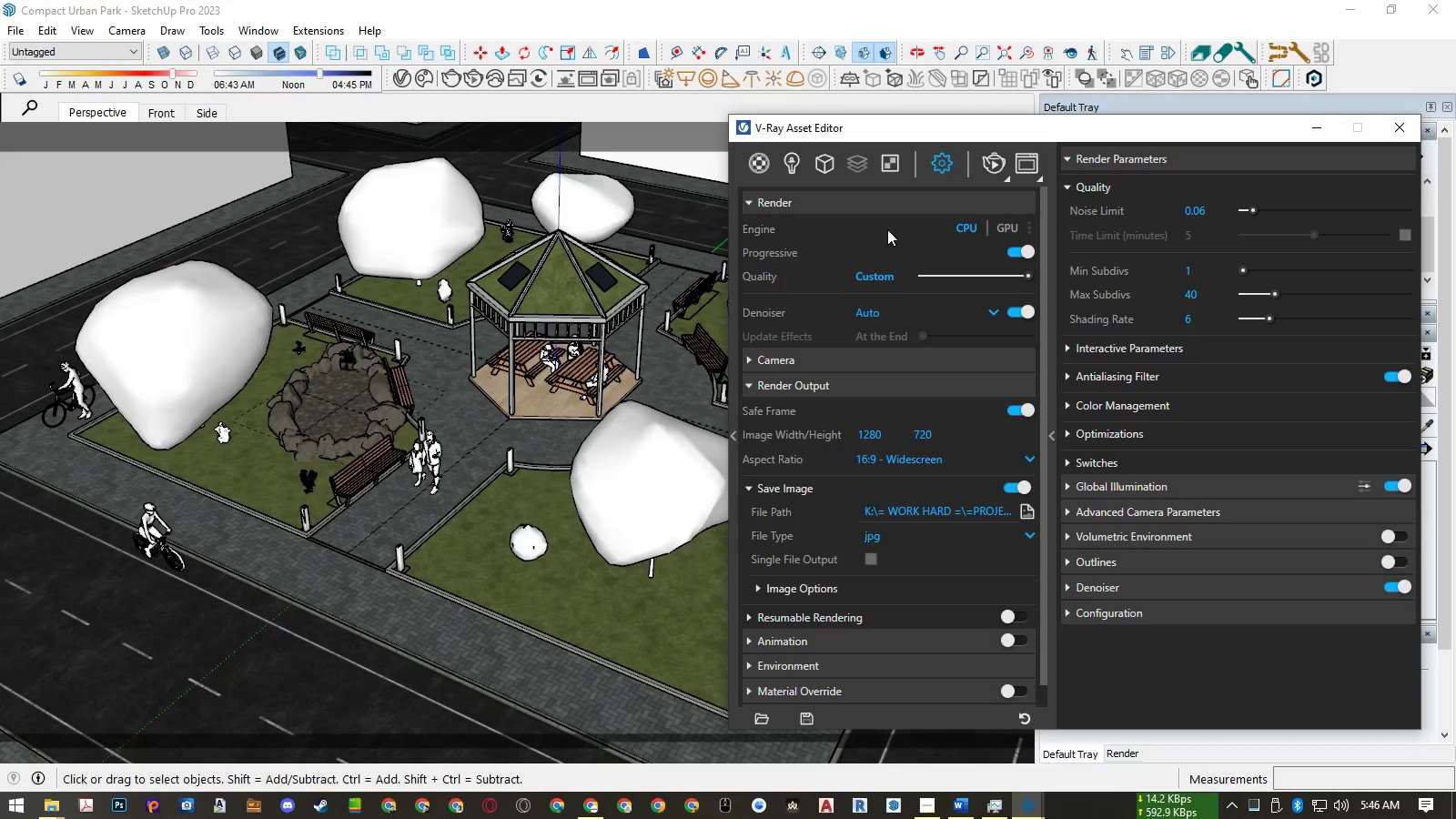 
wait(5.95)
 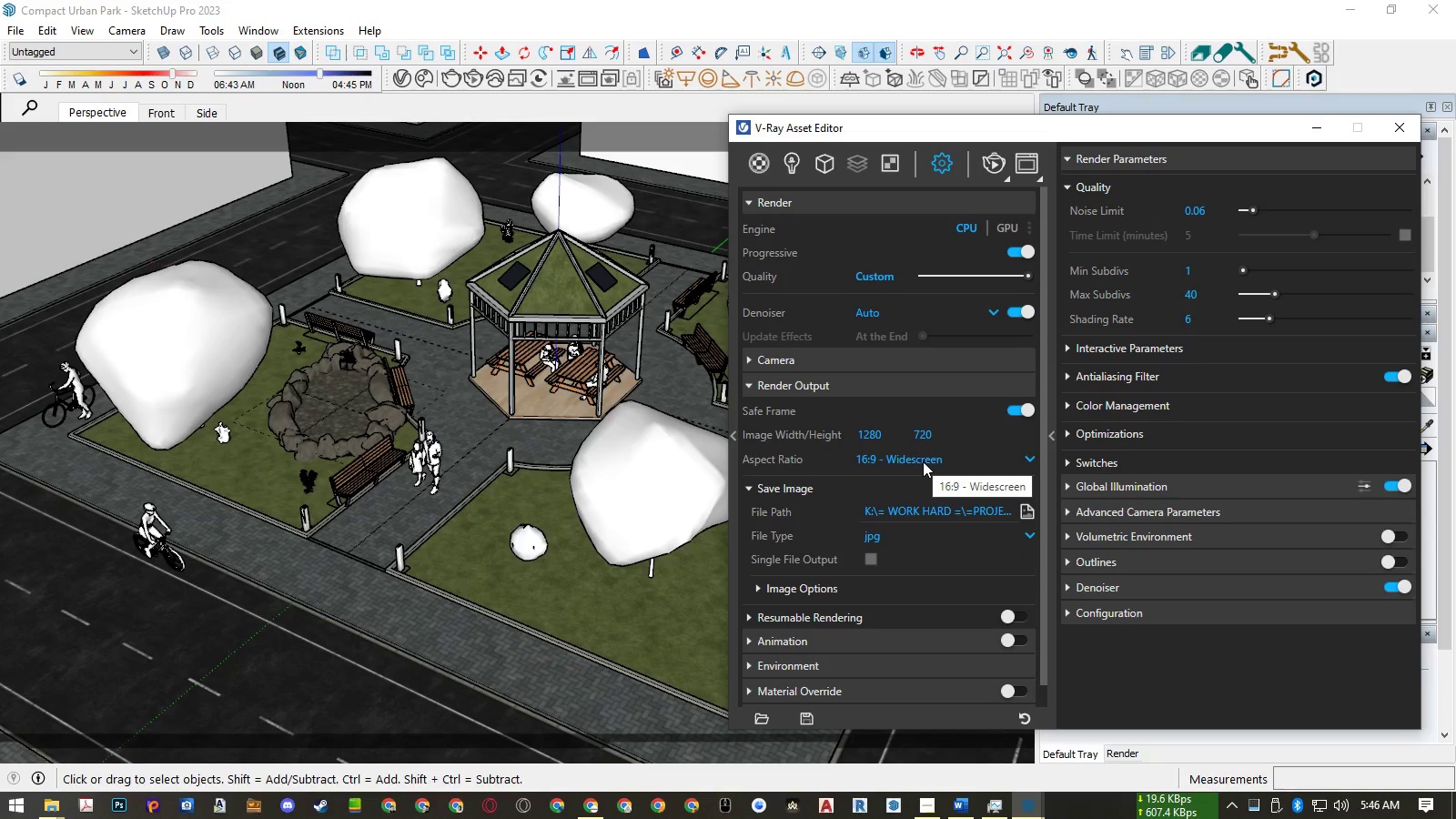 
left_click([11, 29])
 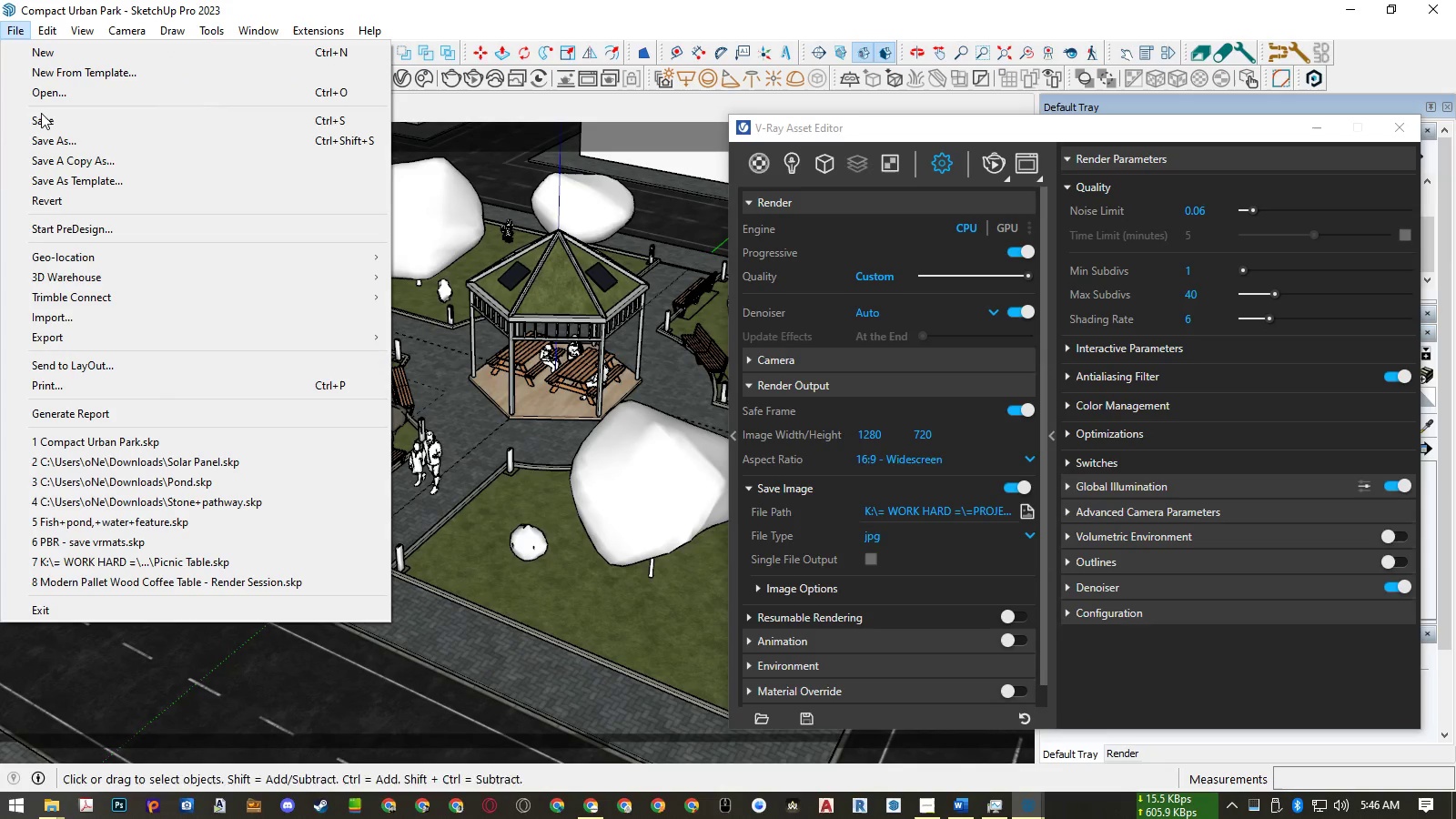 
left_click([45, 123])
 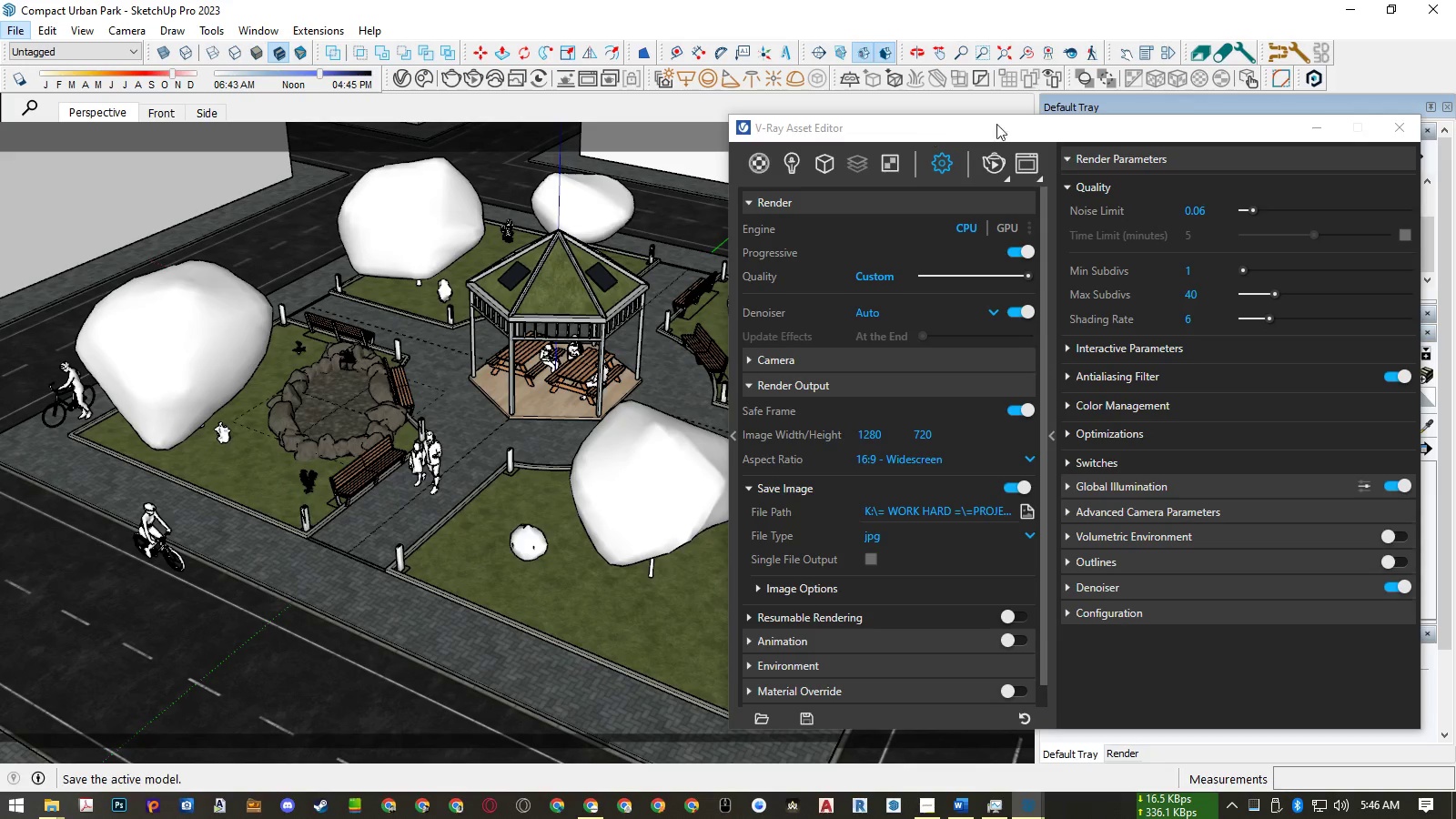 
mouse_move([1359, 130])
 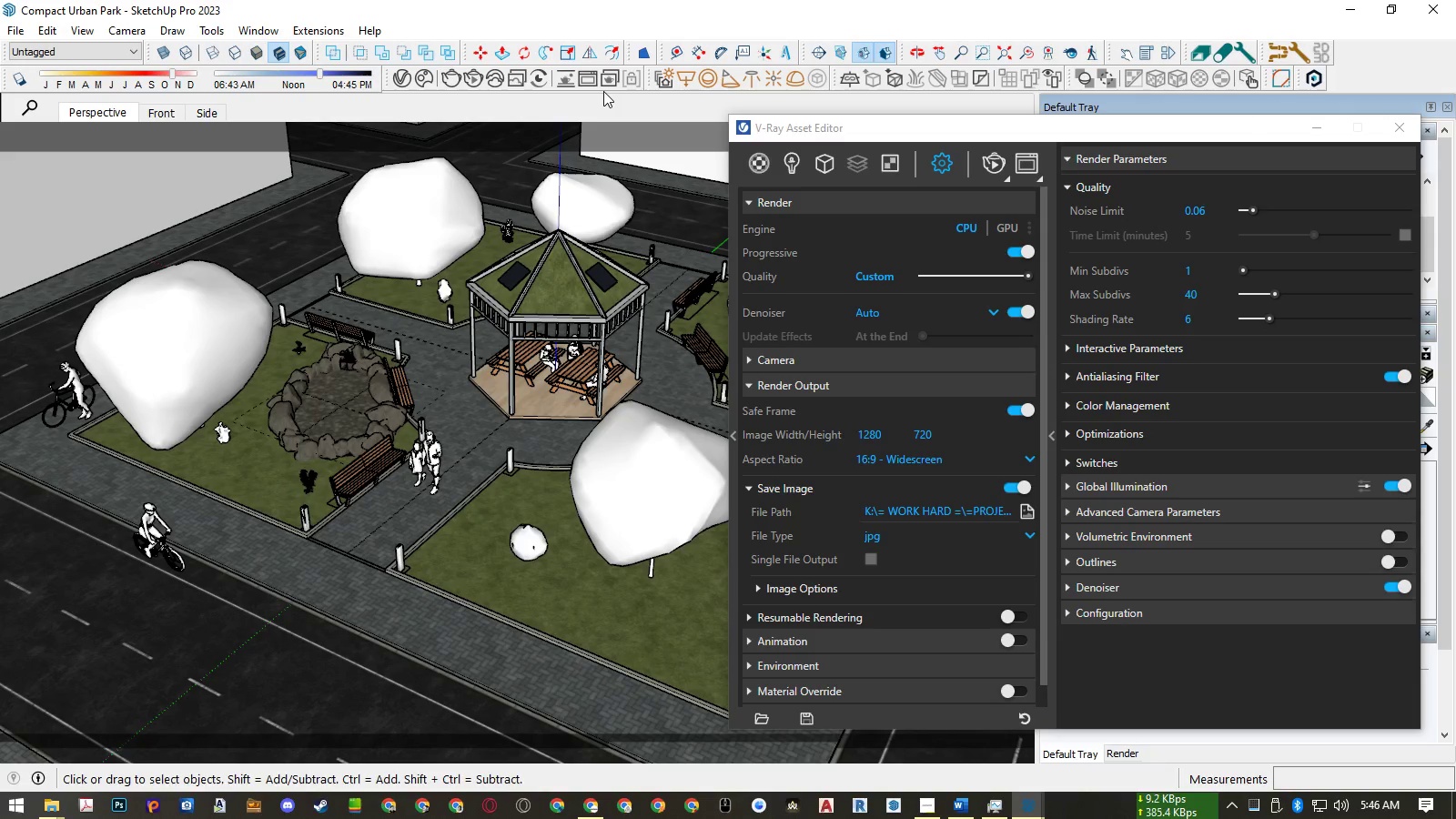 
left_click([605, 82])
 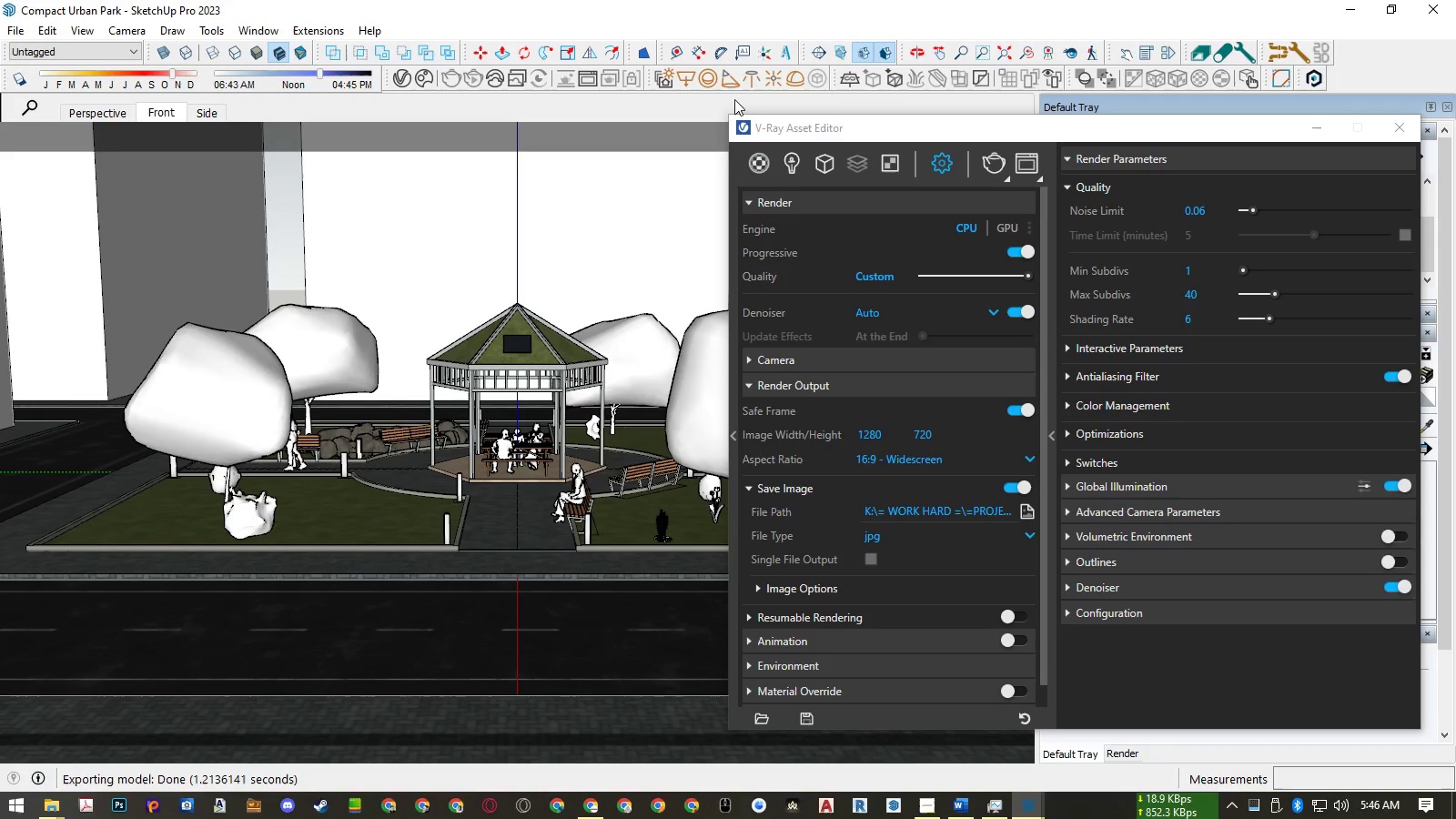 
wait(8.97)
 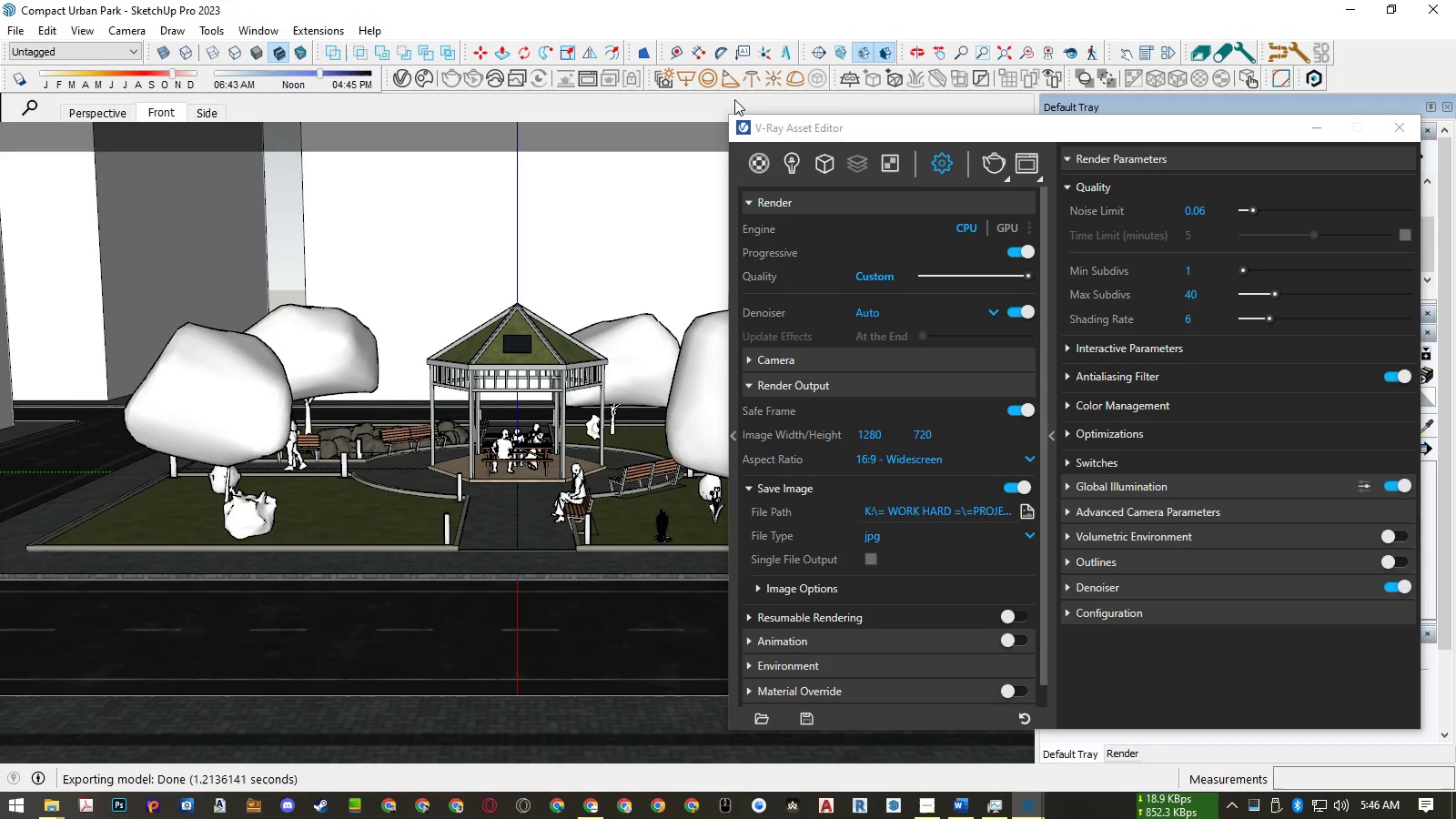 
left_click([1027, 155])